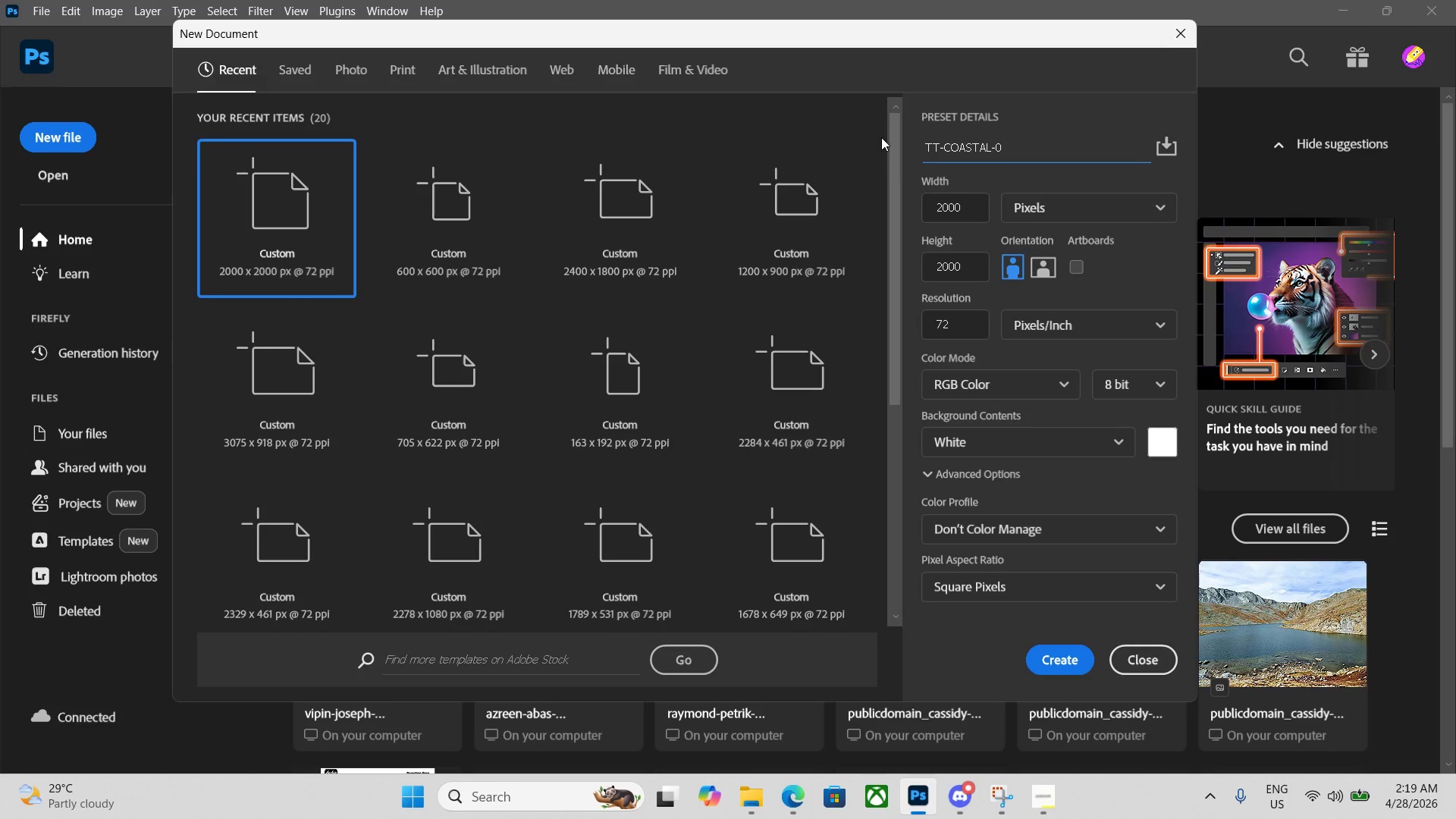 
key(Numpad3)
 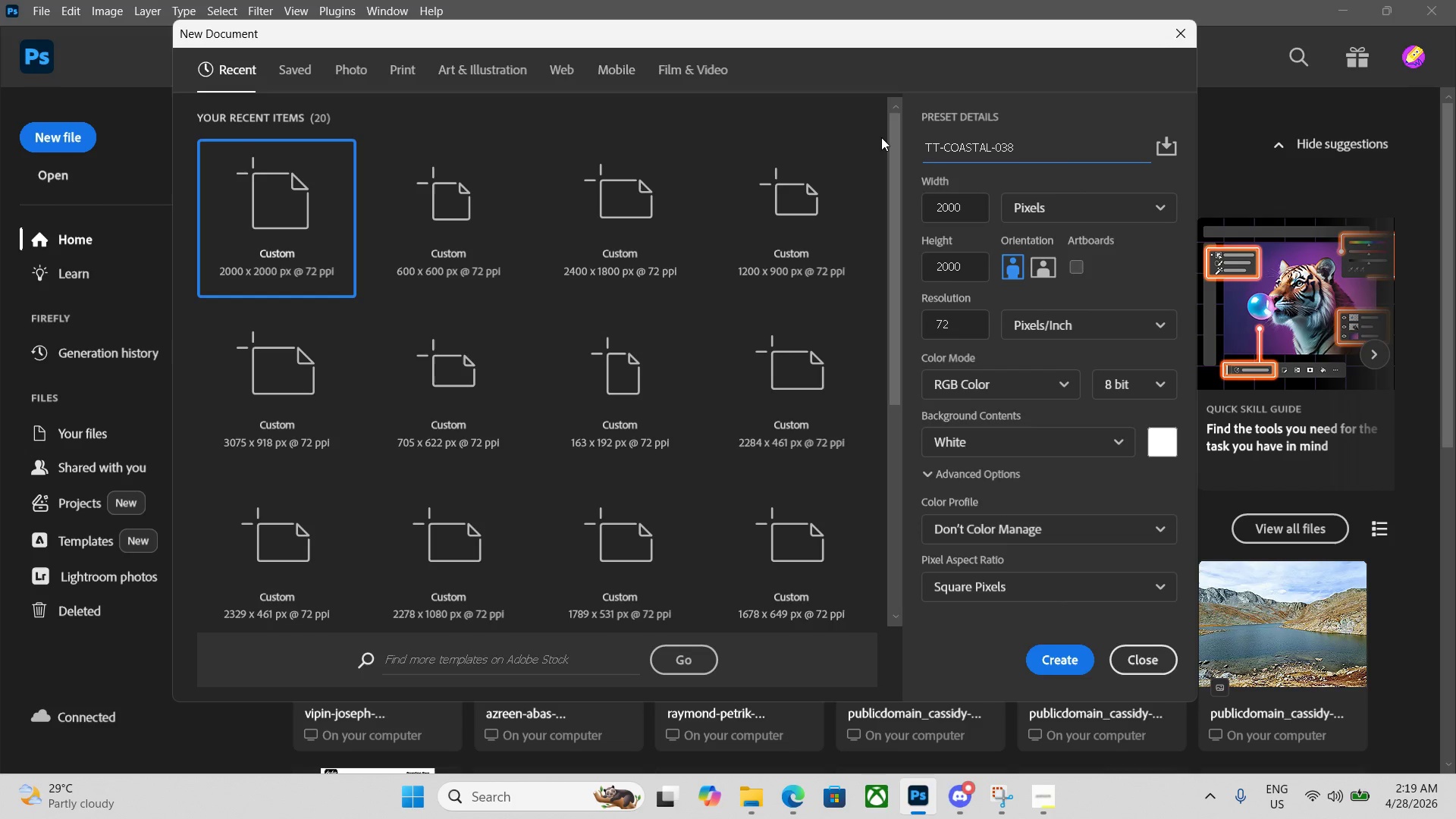 
key(Numpad8)
 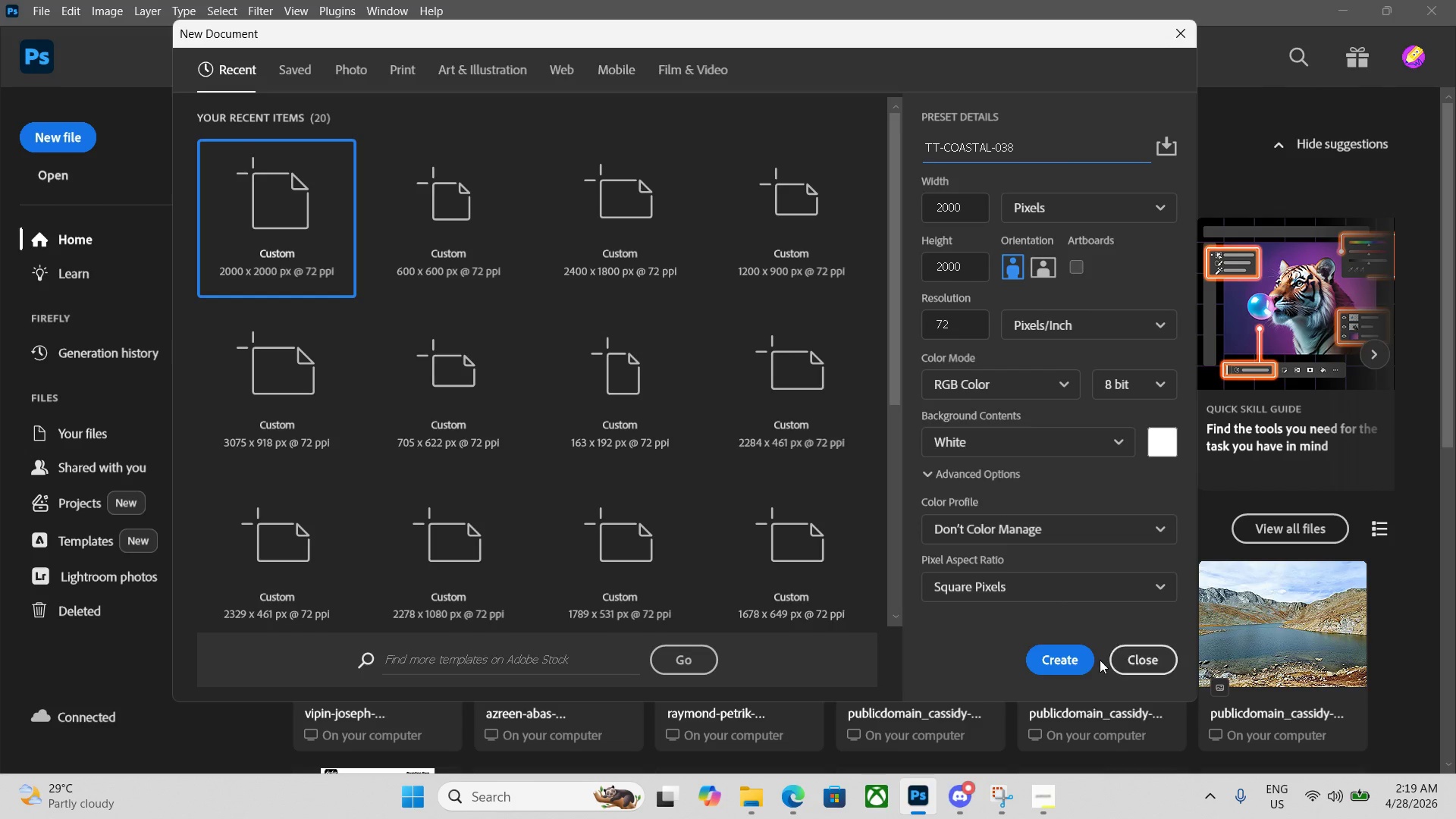 
left_click([1077, 659])
 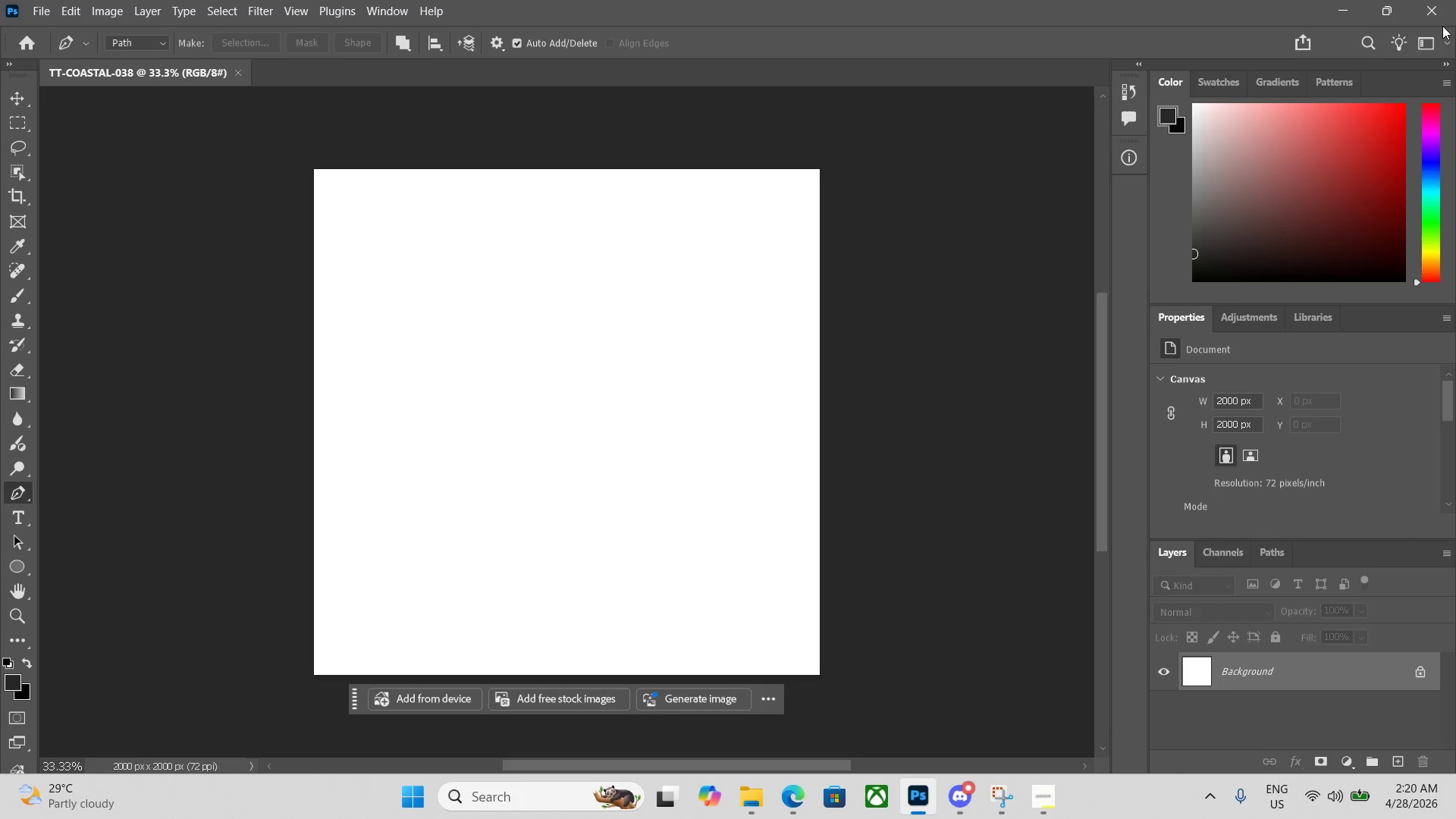 
left_click([1401, 9])
 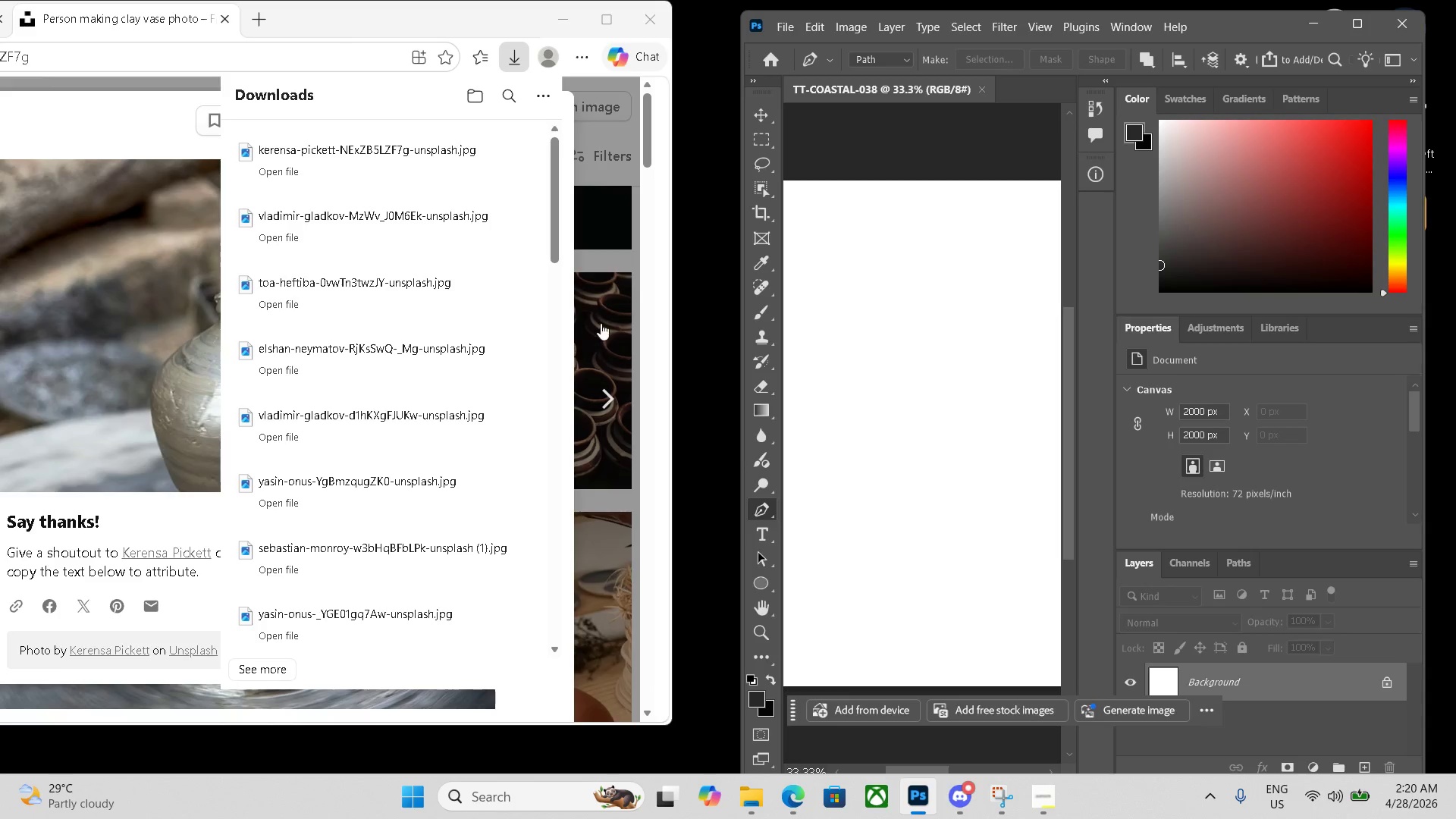 
left_click([626, 320])
 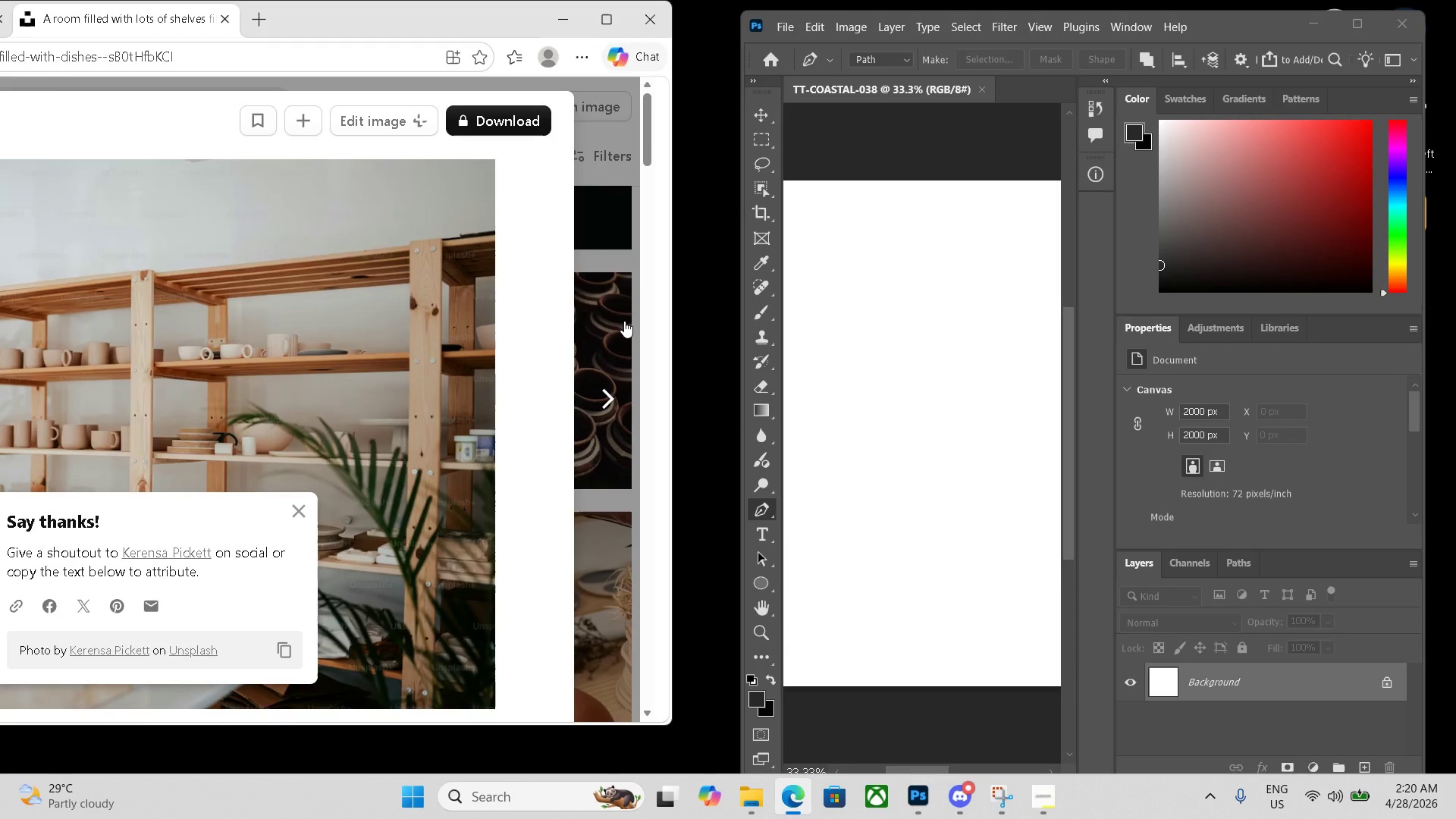 
left_click([624, 321])
 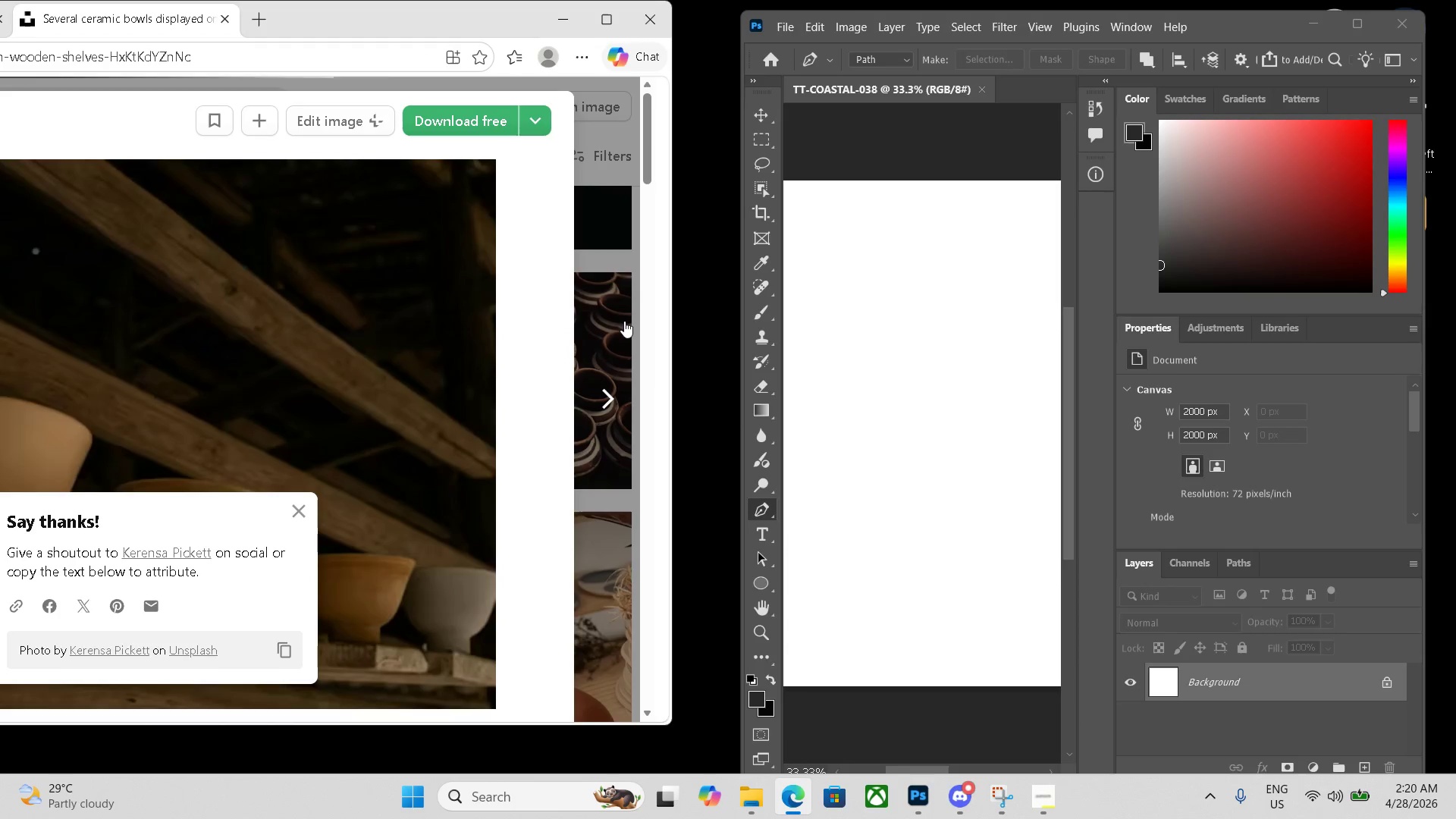 
key(ArrowRight)
 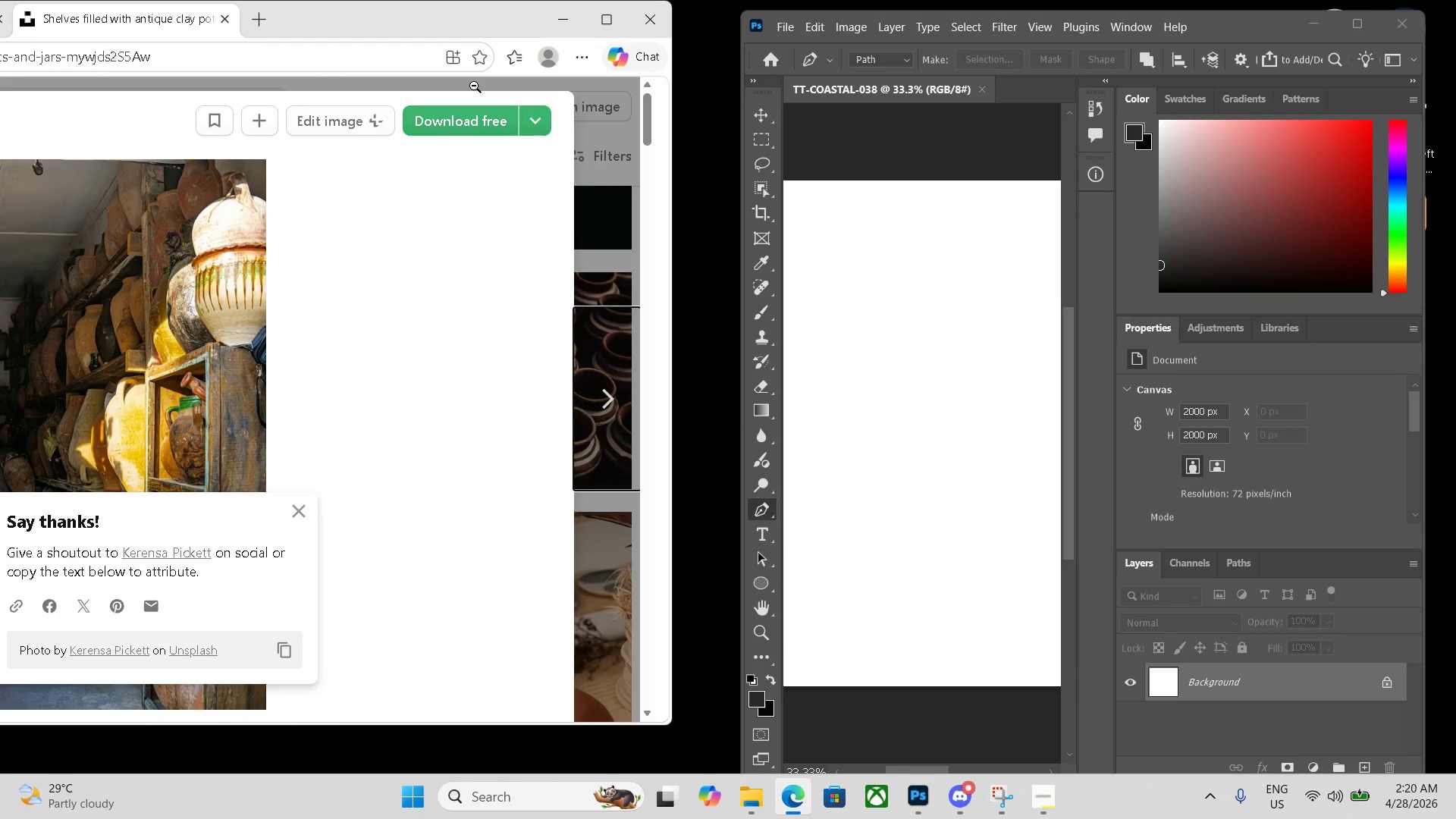 
left_click([299, 508])
 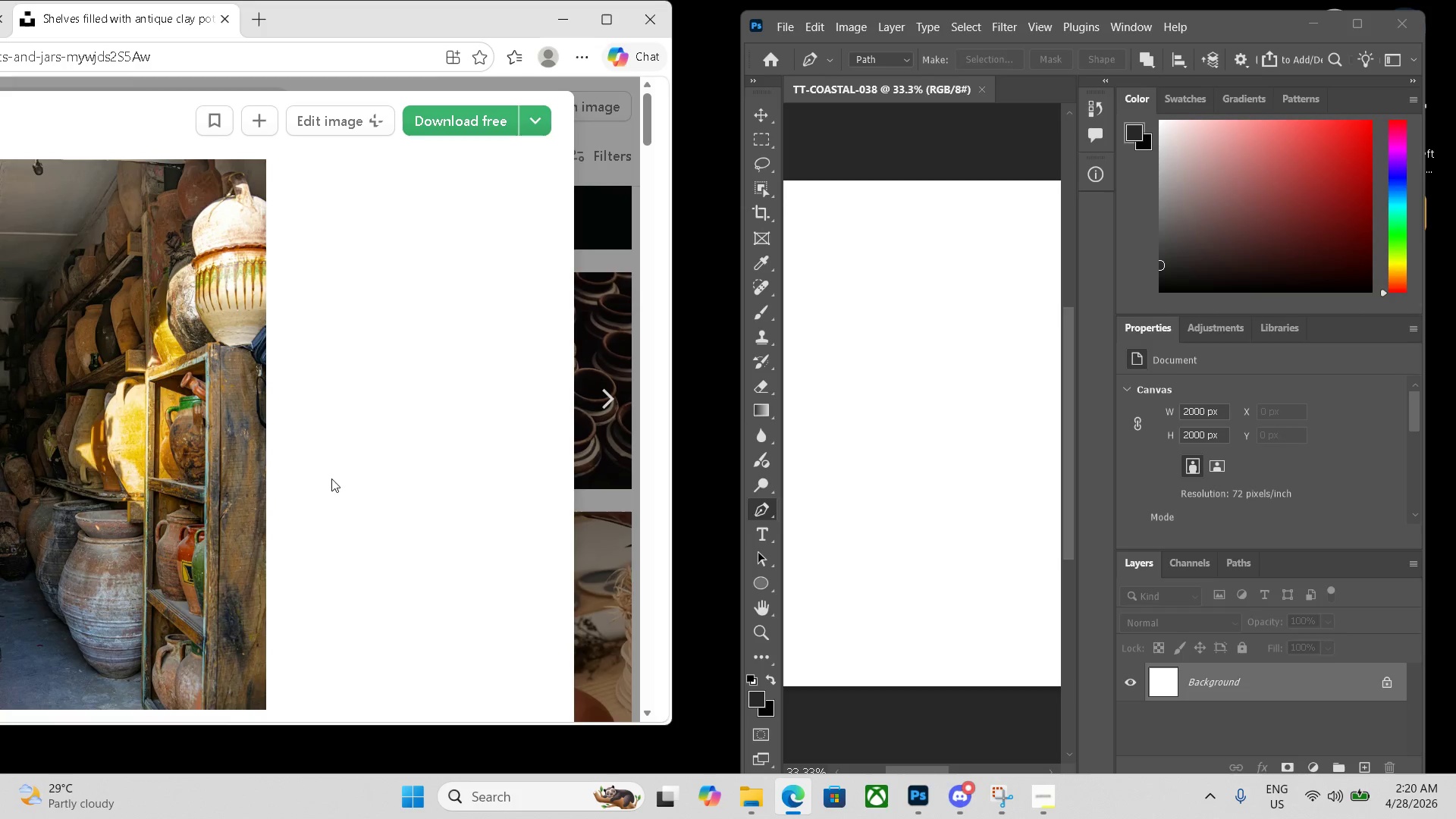 
key(ArrowRight)
 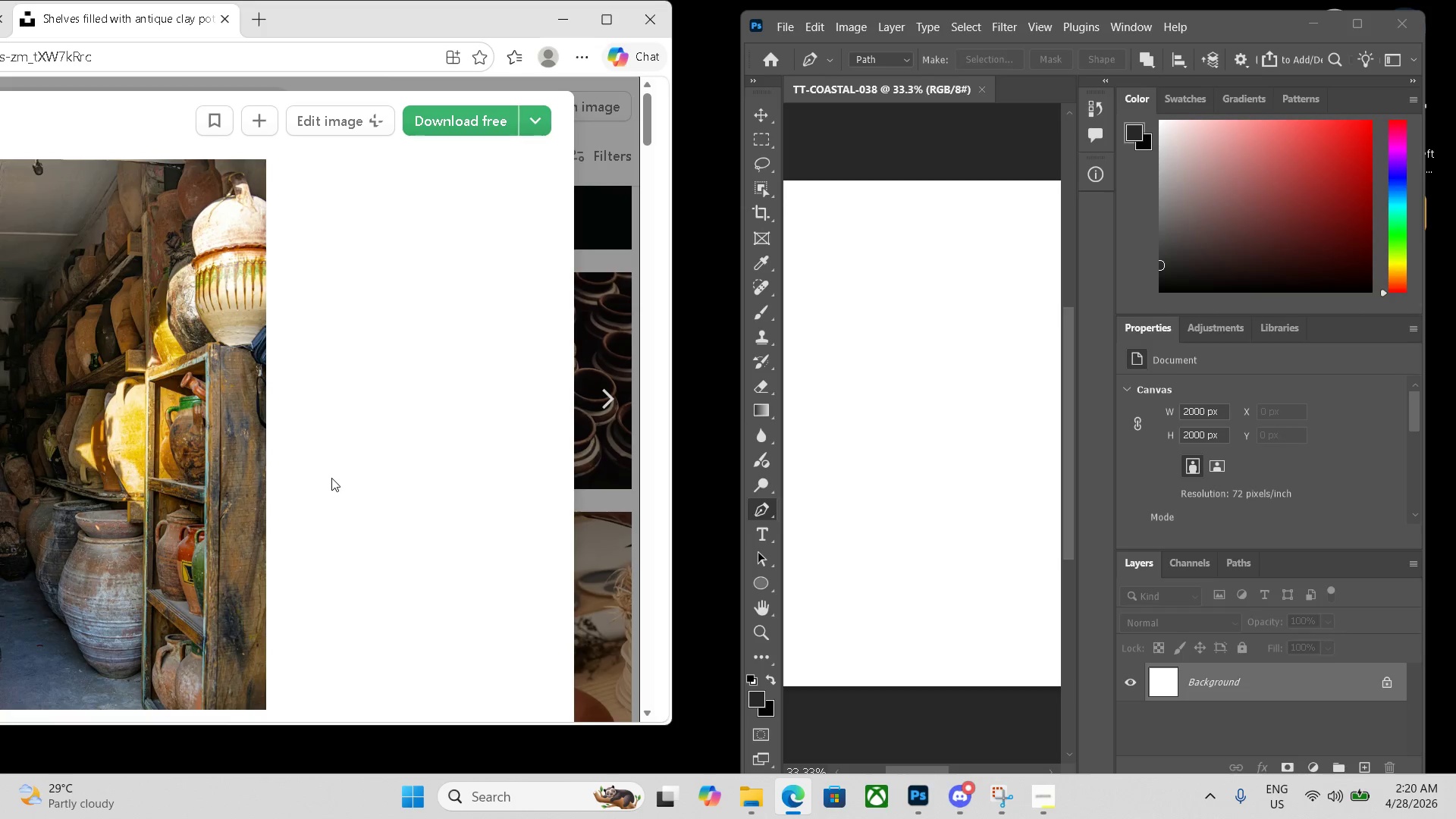 
key(ArrowLeft)
 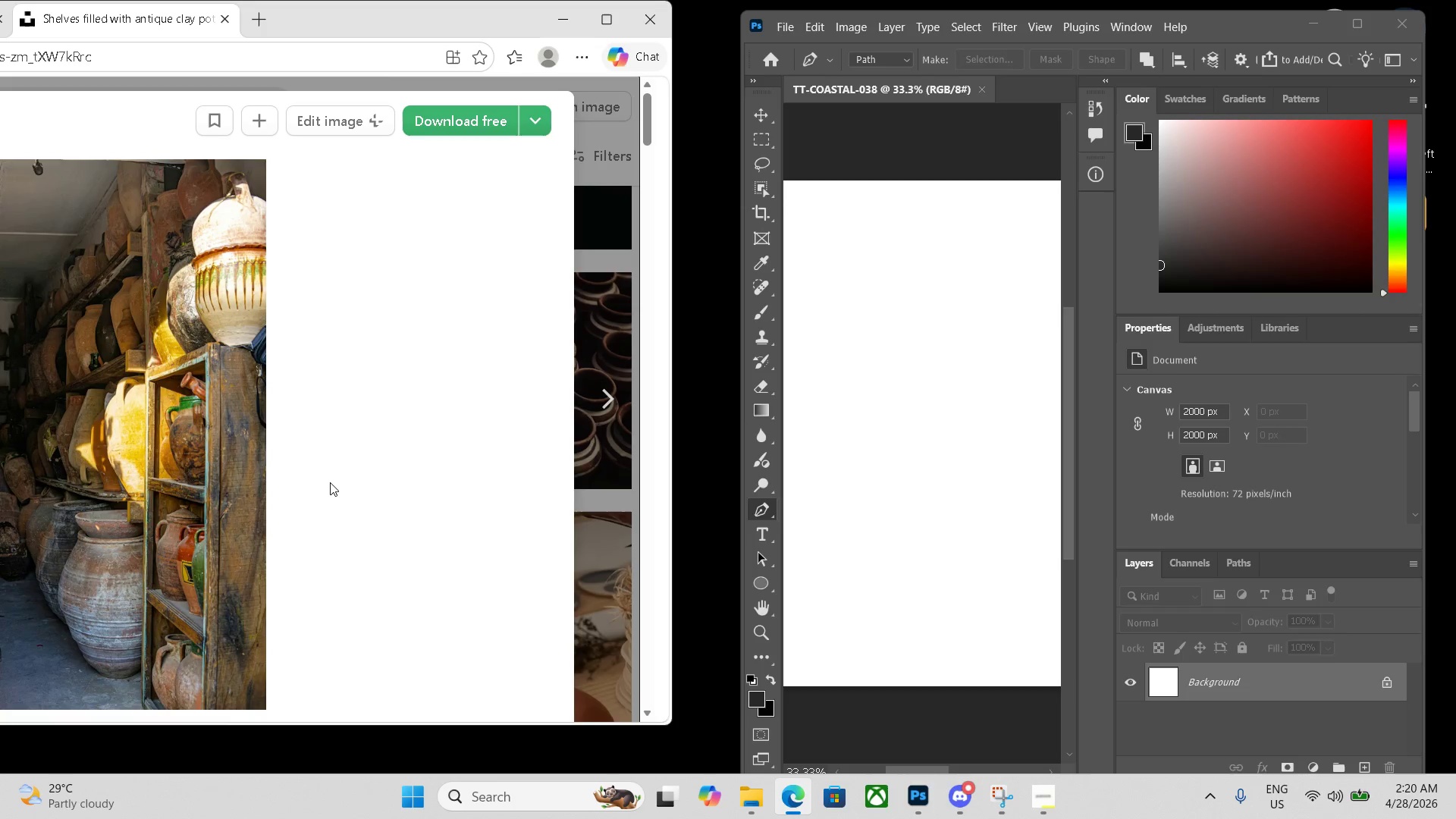 
key(ArrowRight)
 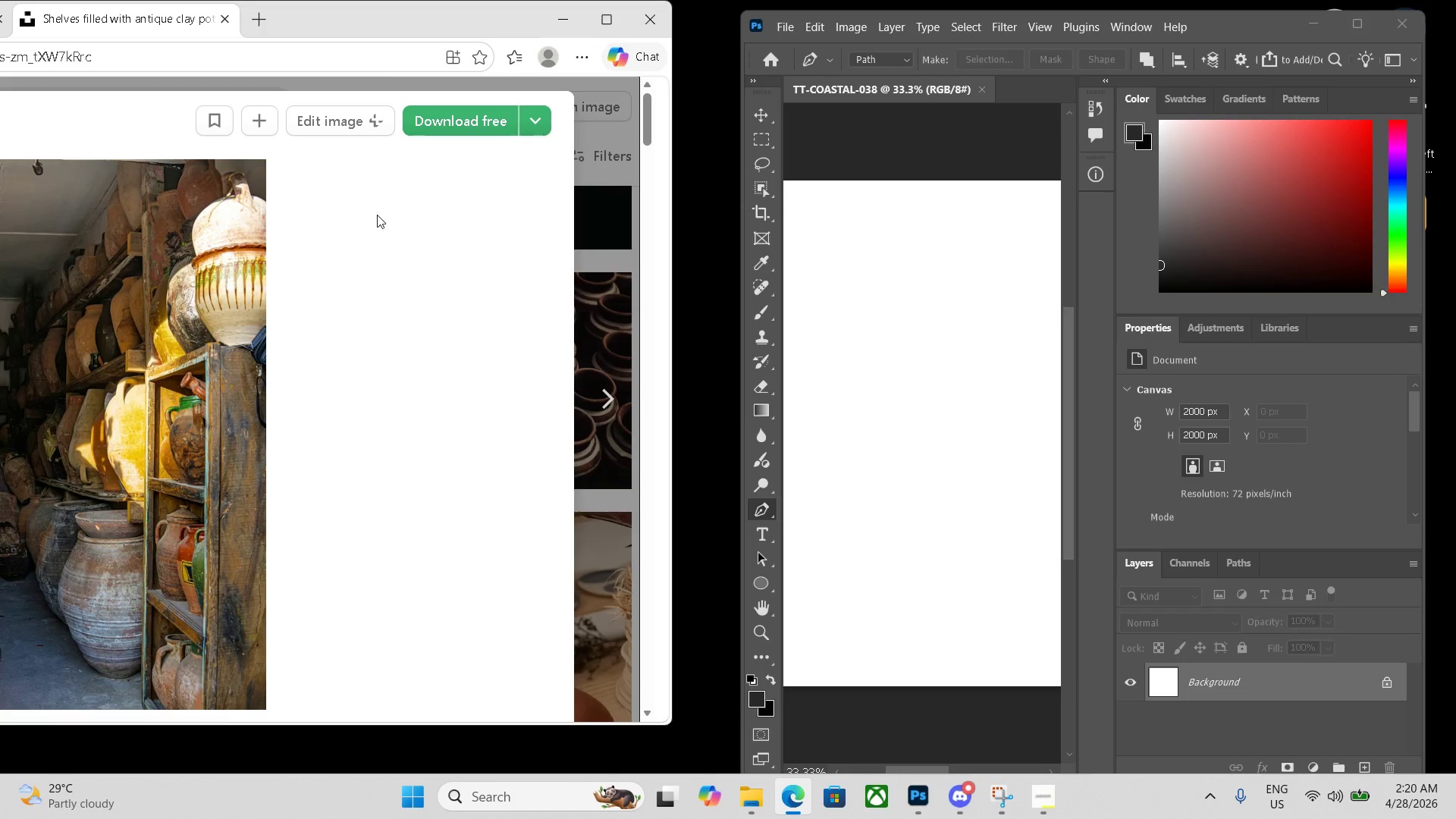 
left_click([437, 119])
 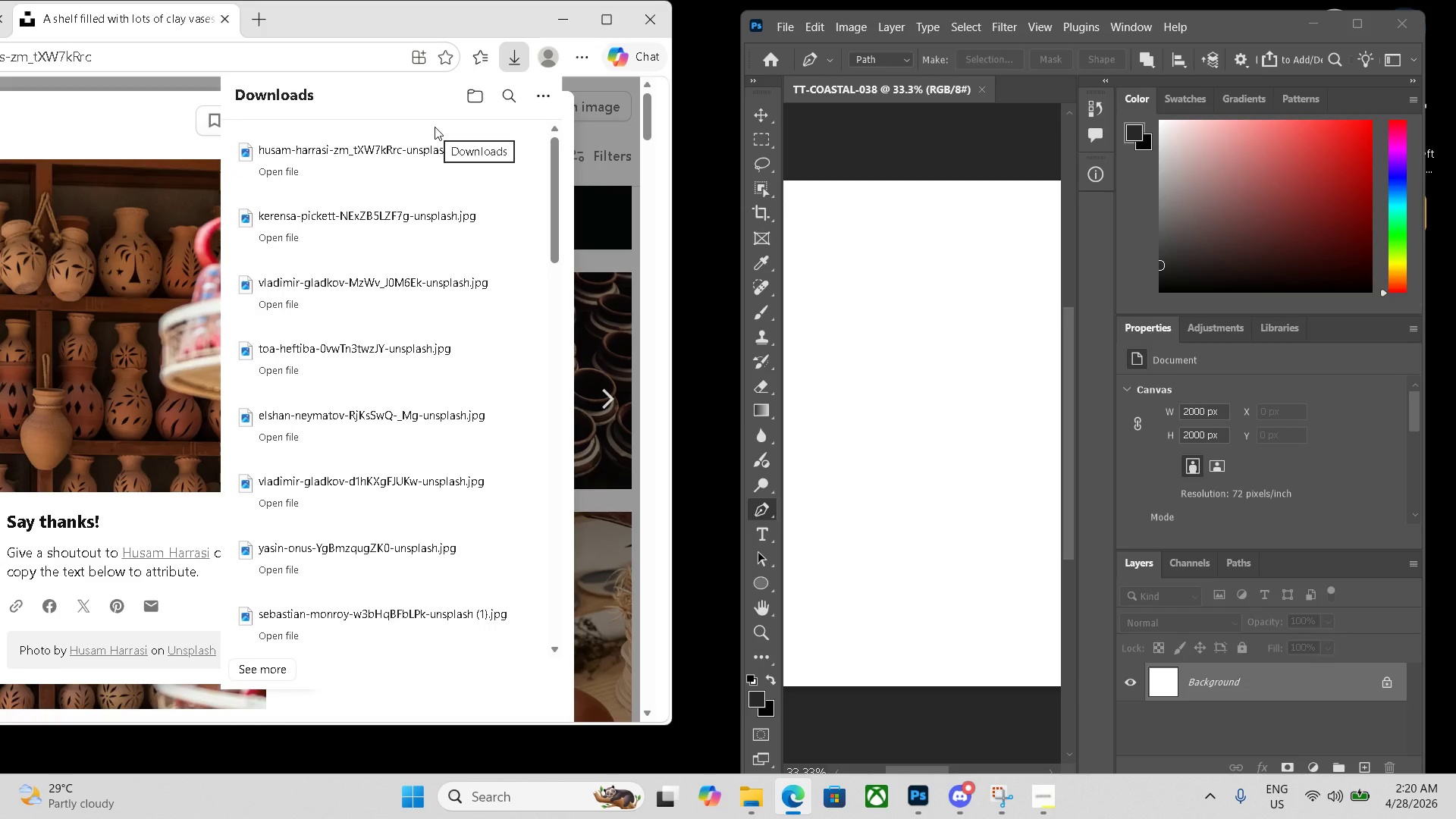 
wait(5.19)
 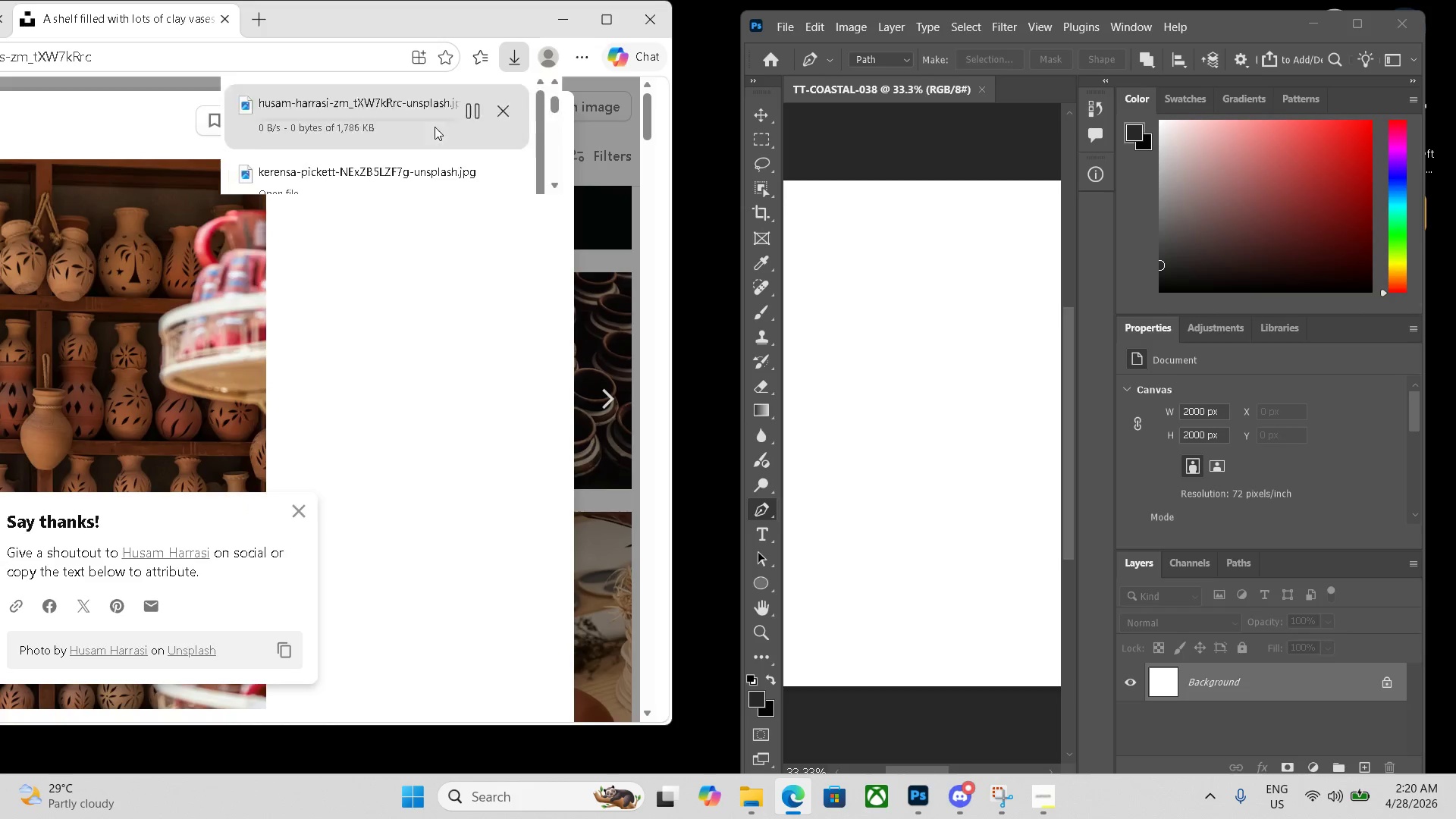 
left_click_drag(start_coordinate=[372, 165], to_coordinate=[969, 354])
 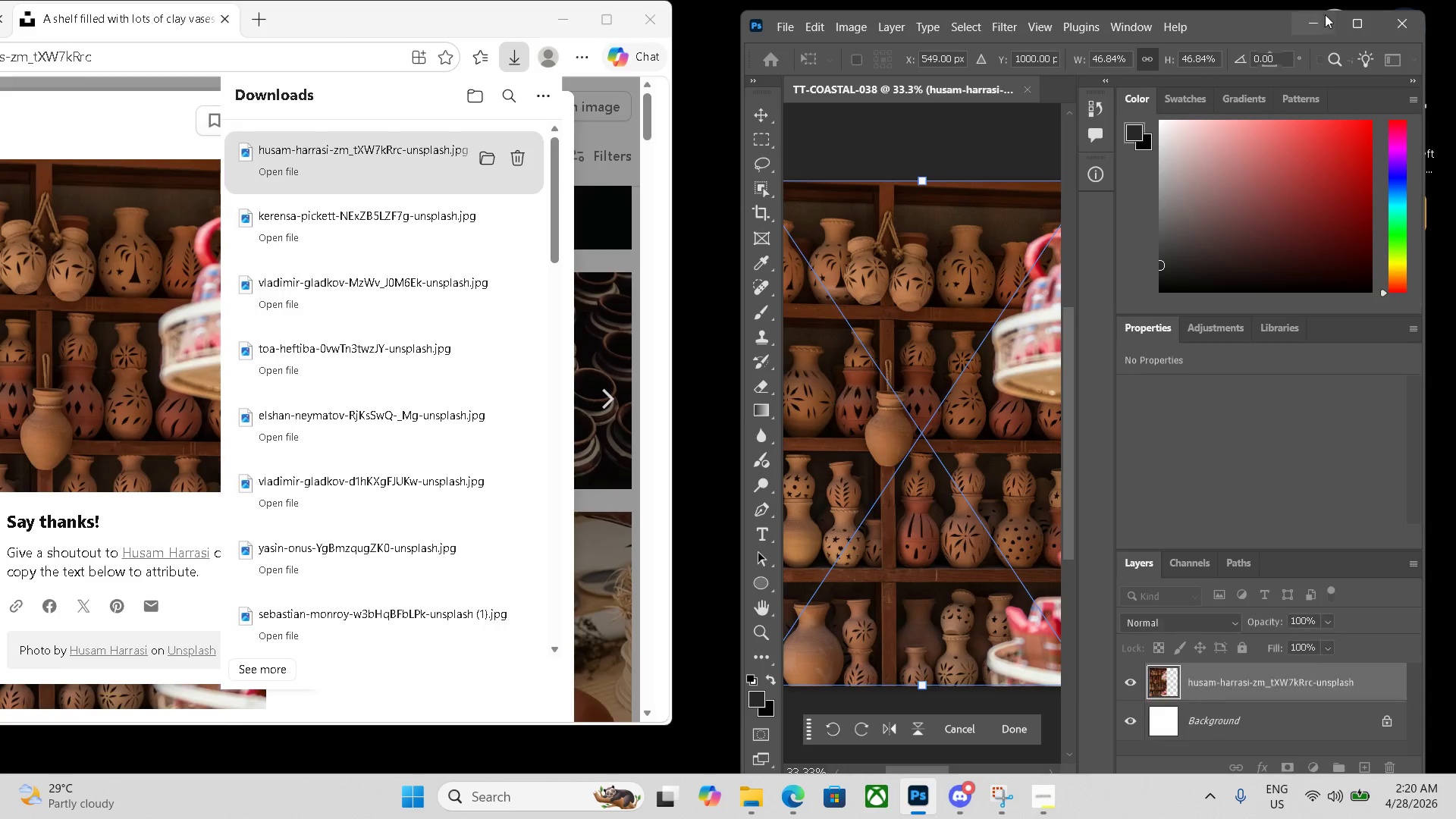 
left_click([1372, 30])
 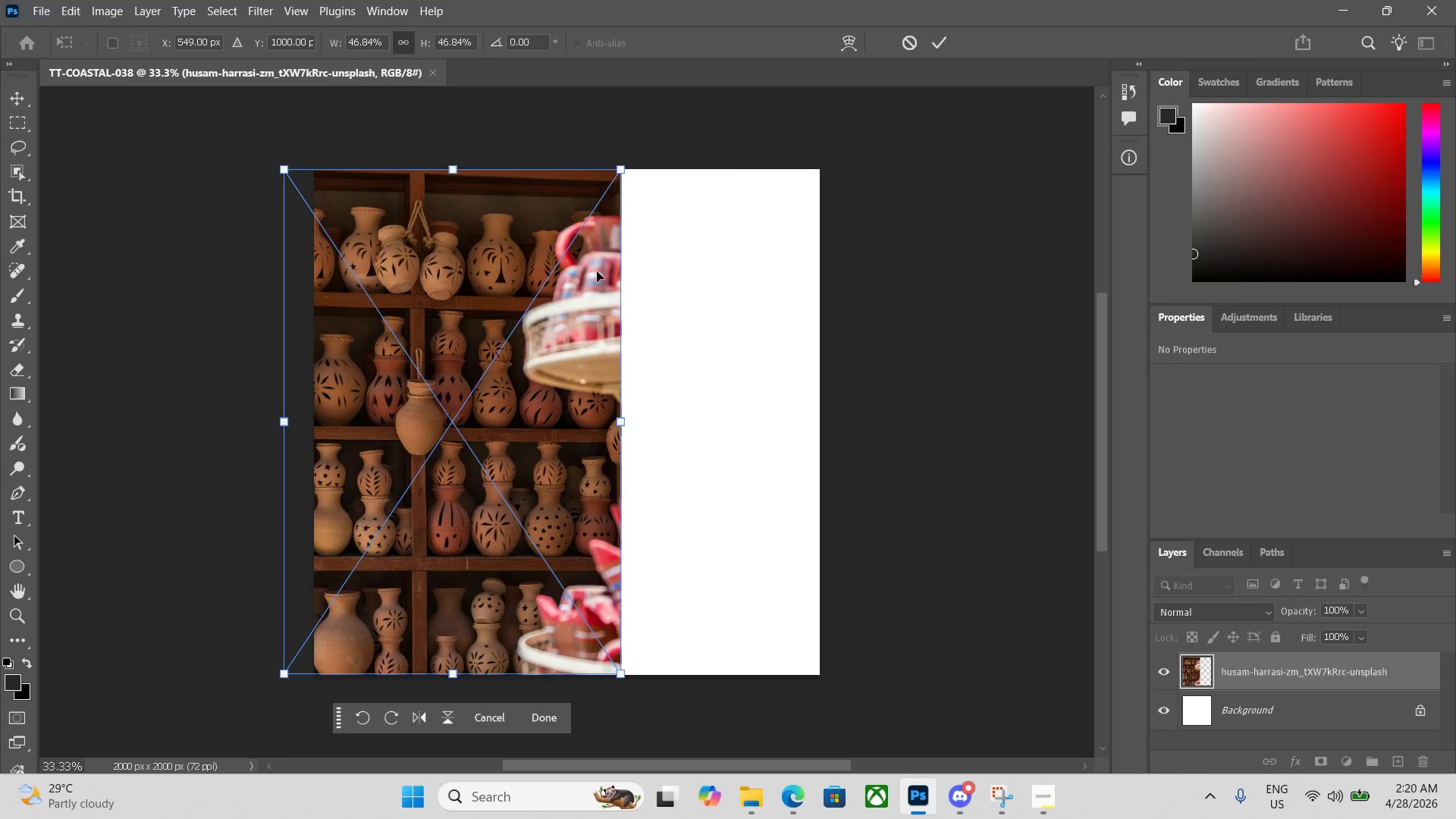 
left_click_drag(start_coordinate=[551, 351], to_coordinate=[670, 348])
 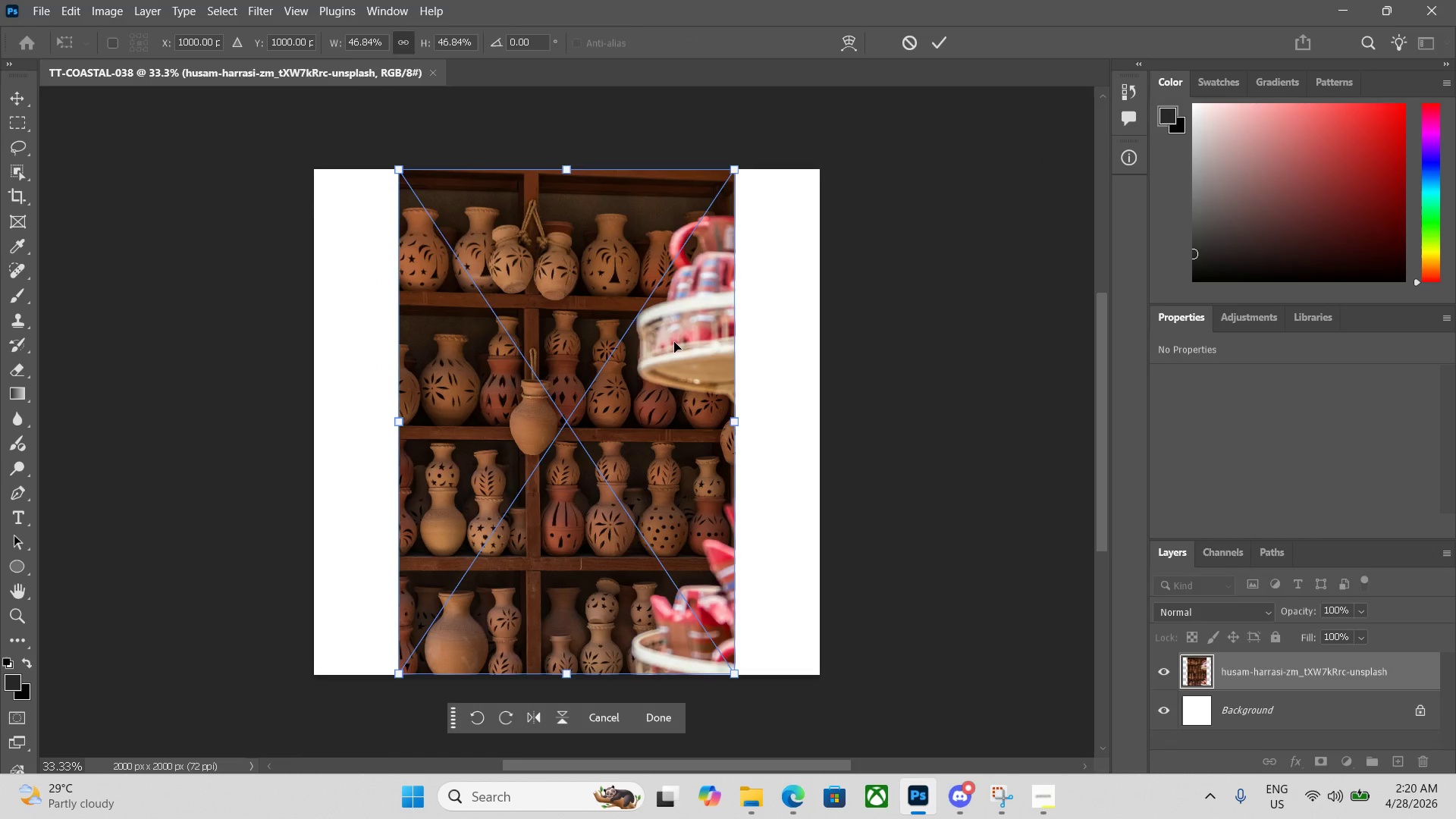 
key(Enter)
 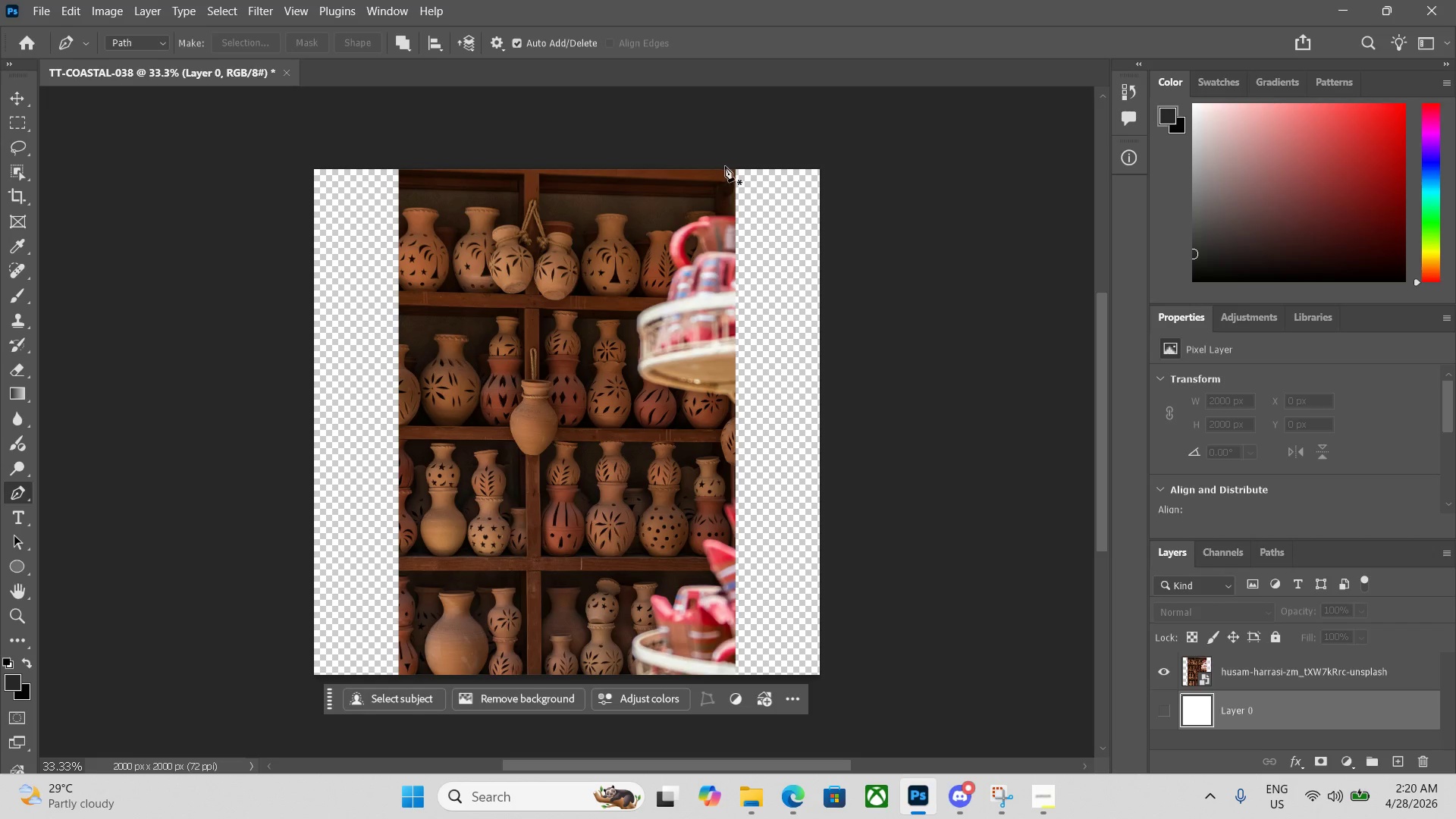 
left_click_drag(start_coordinate=[327, 706], to_coordinate=[333, 751])
 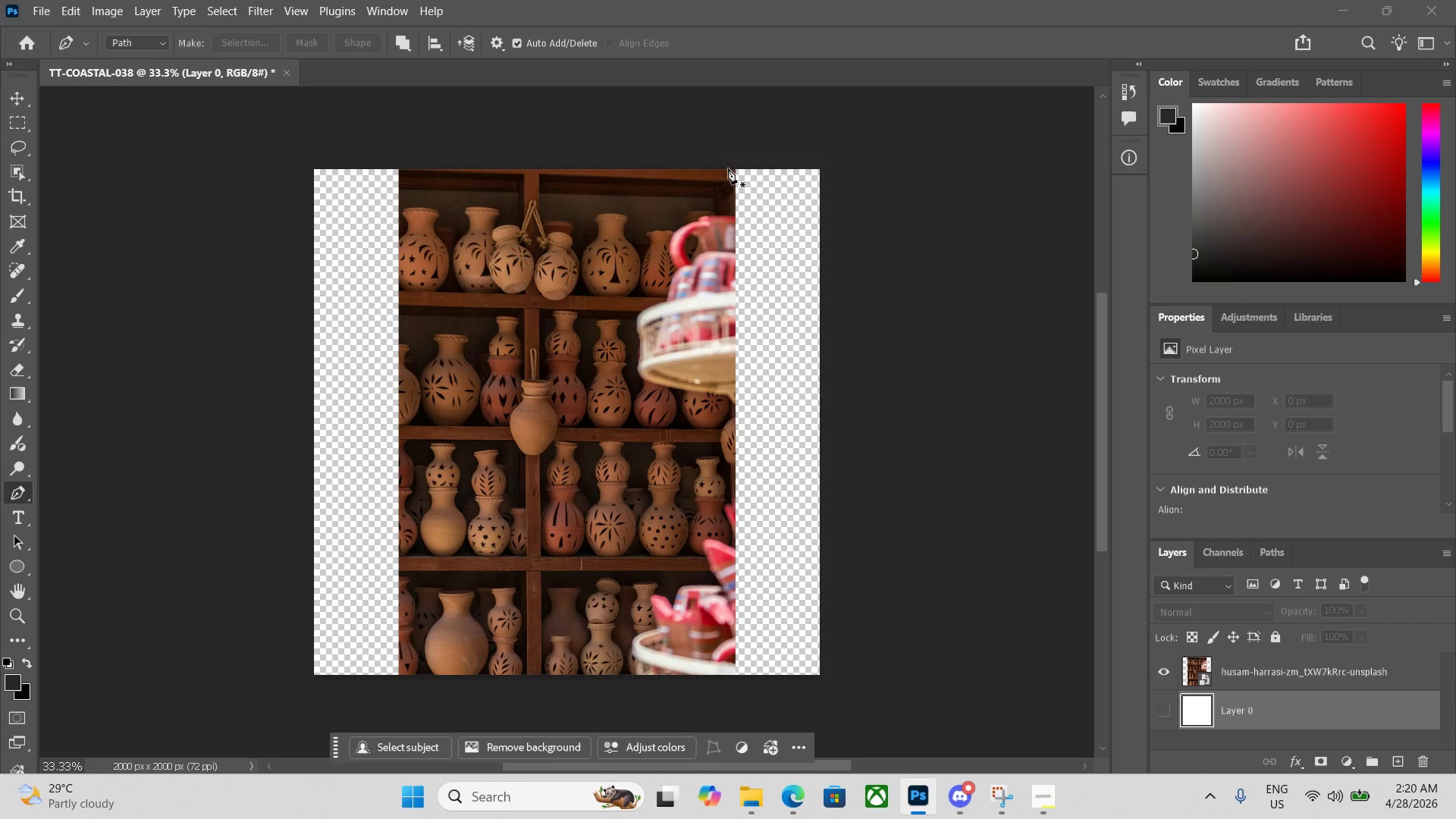 
left_click([732, 165])
 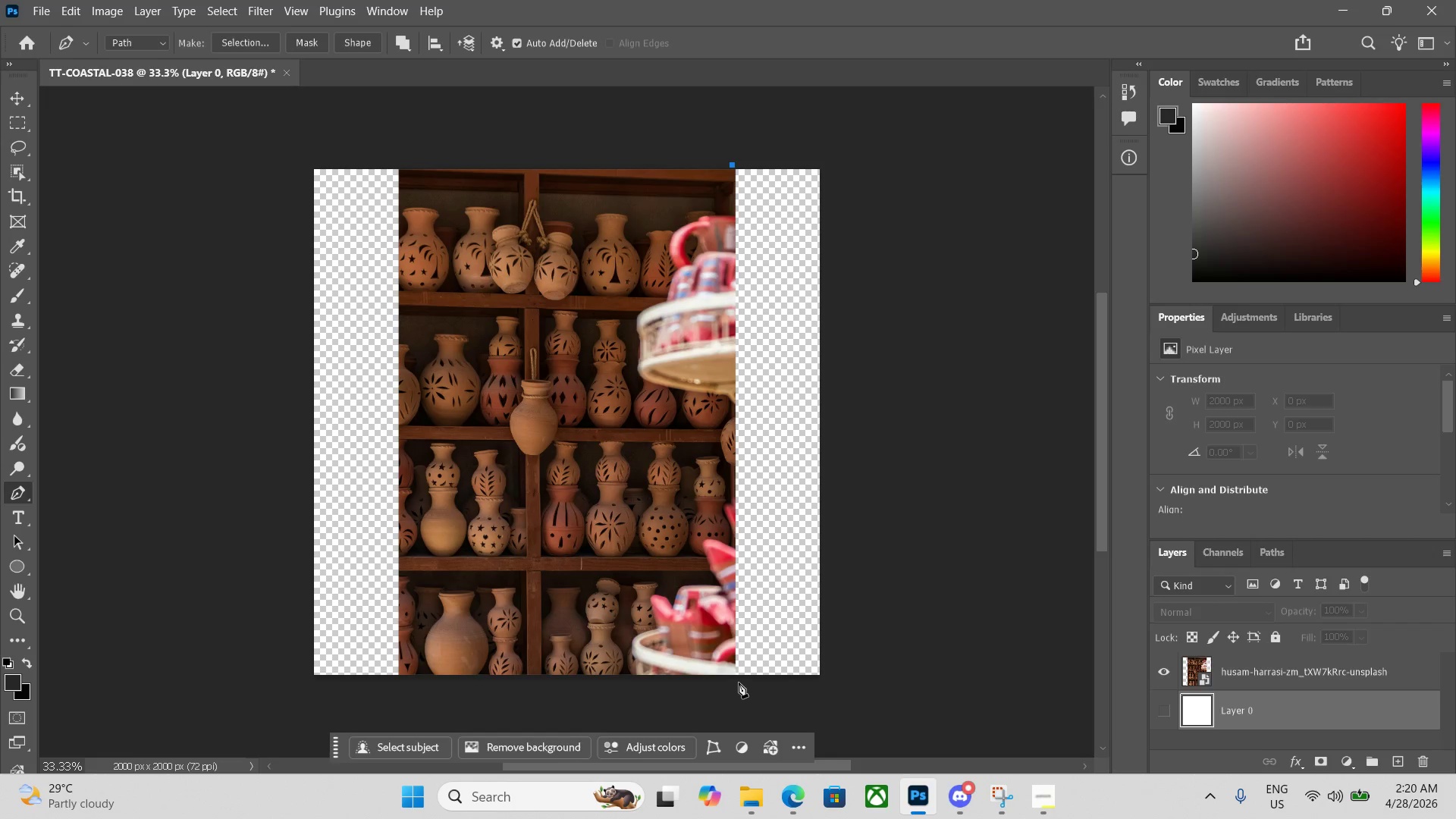 
left_click([736, 682])
 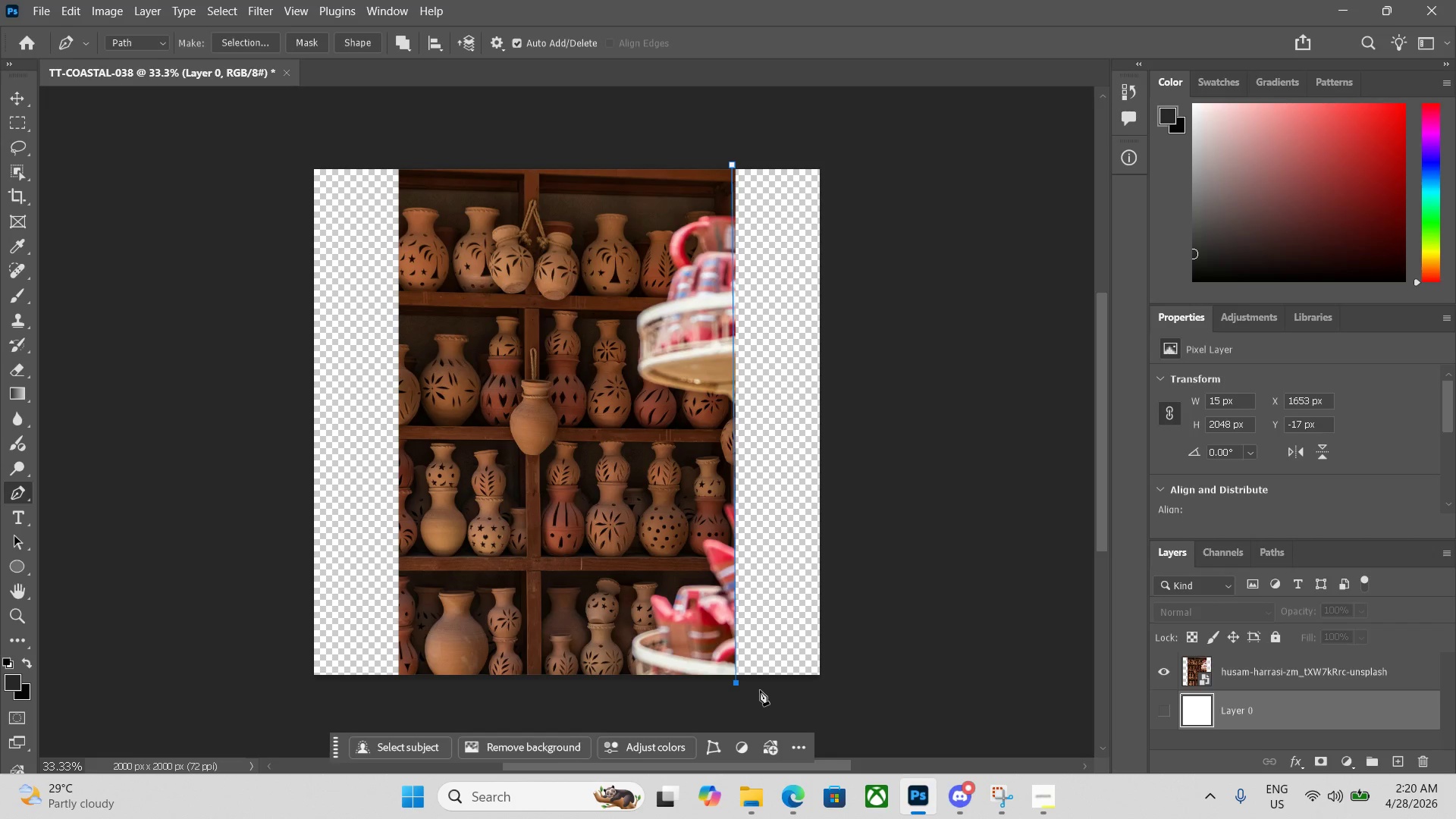 
key(Control+Z)
 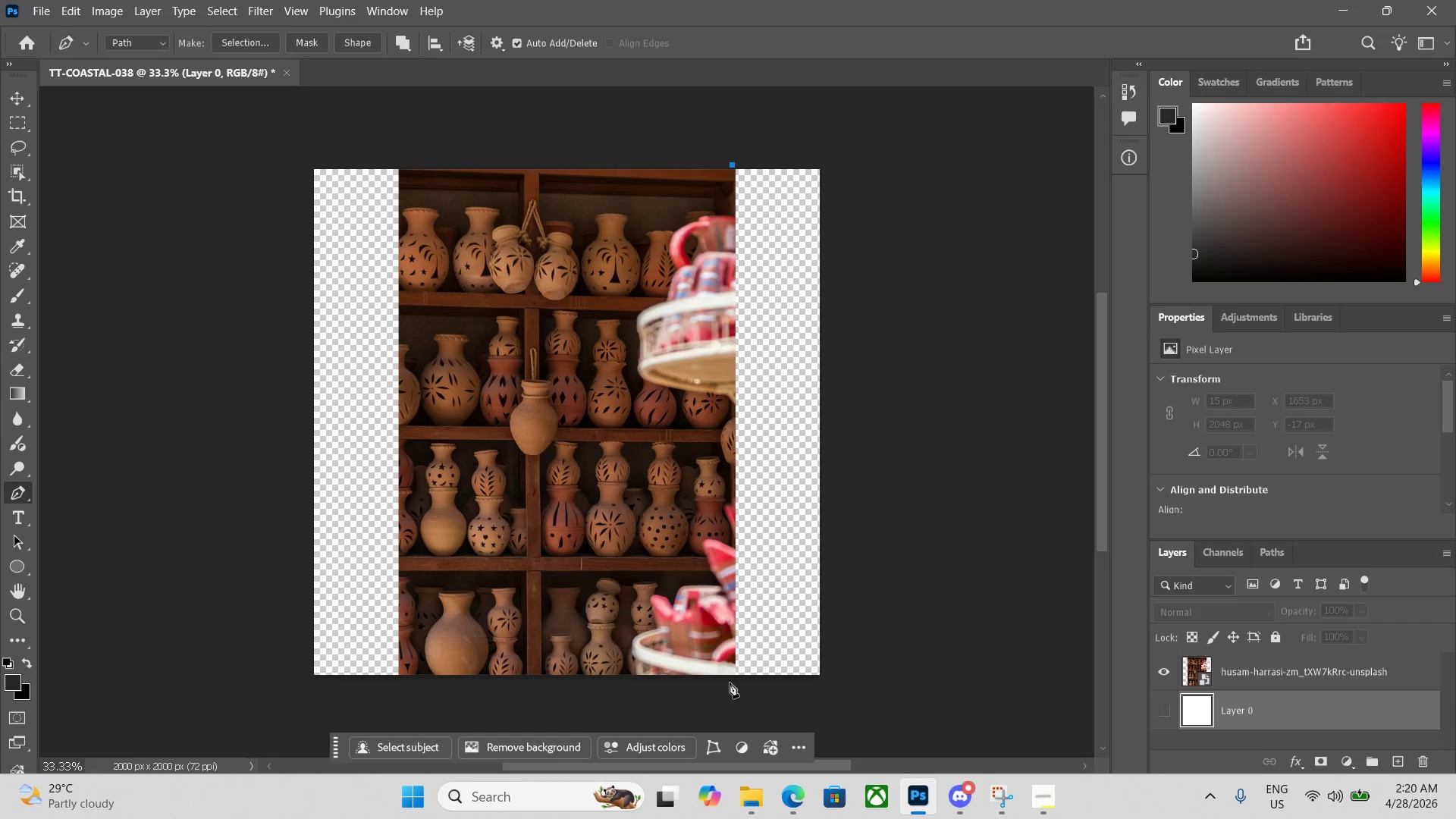 
left_click([730, 682])
 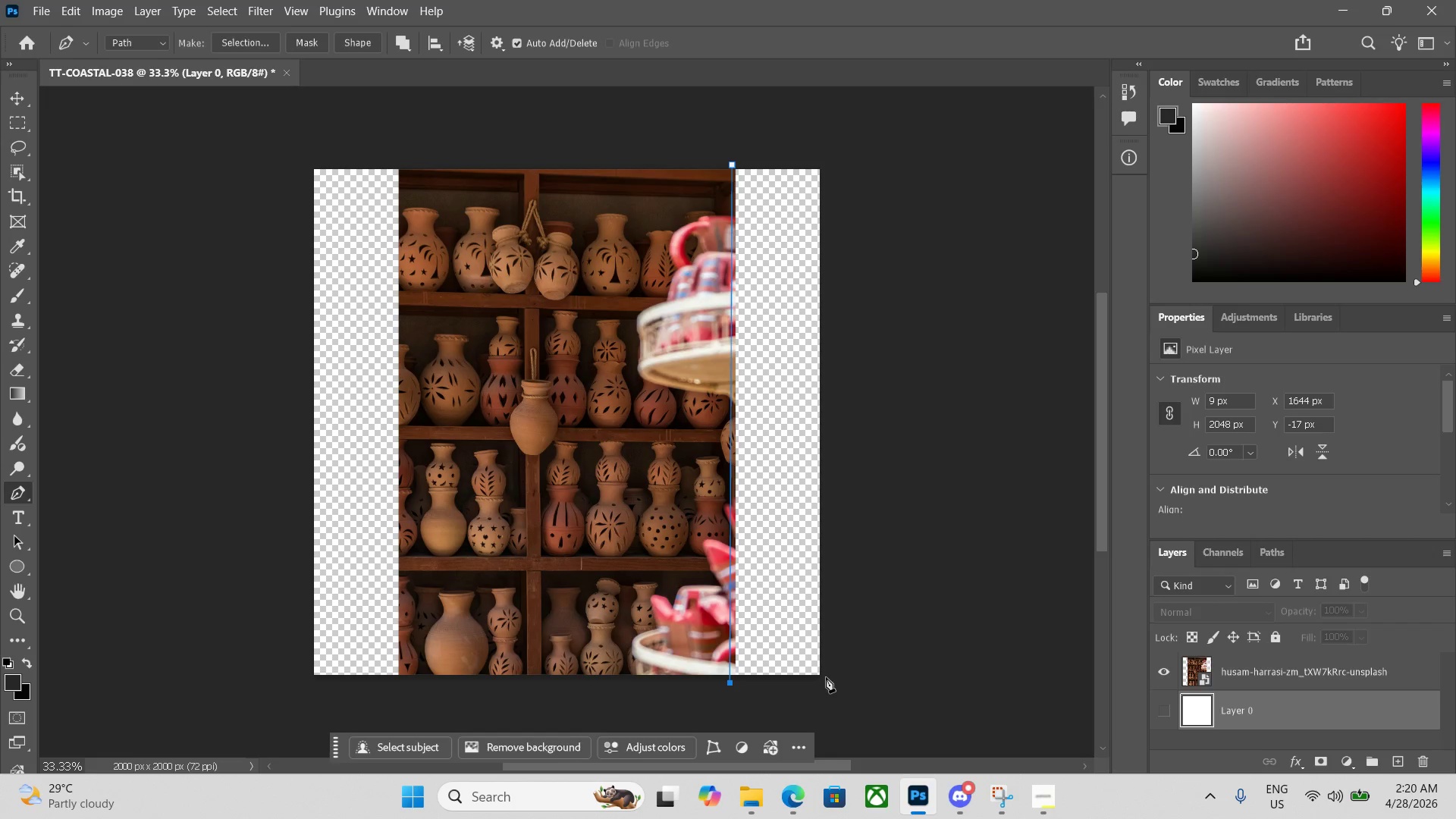 
left_click([823, 680])
 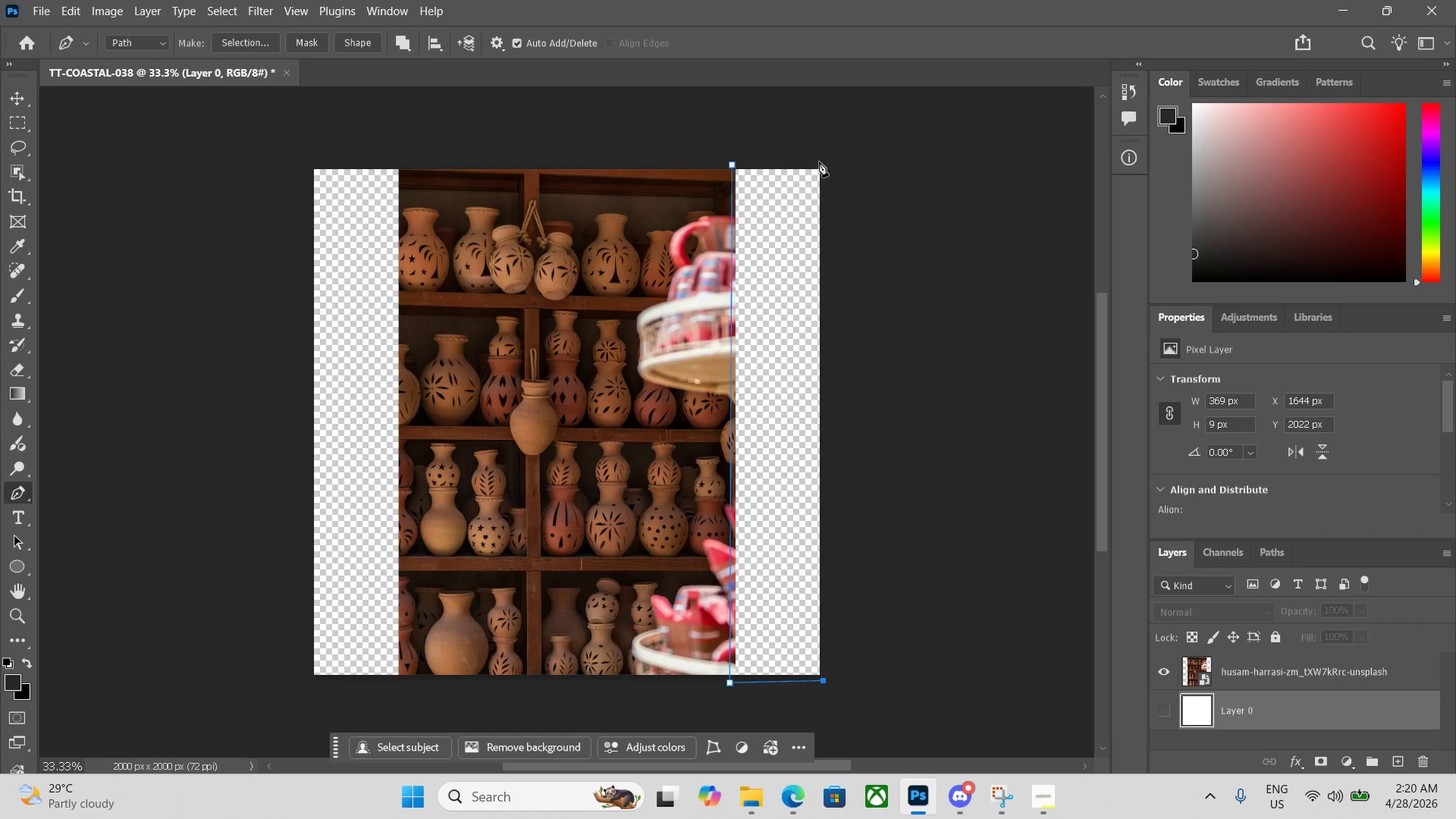 
left_click([820, 162])
 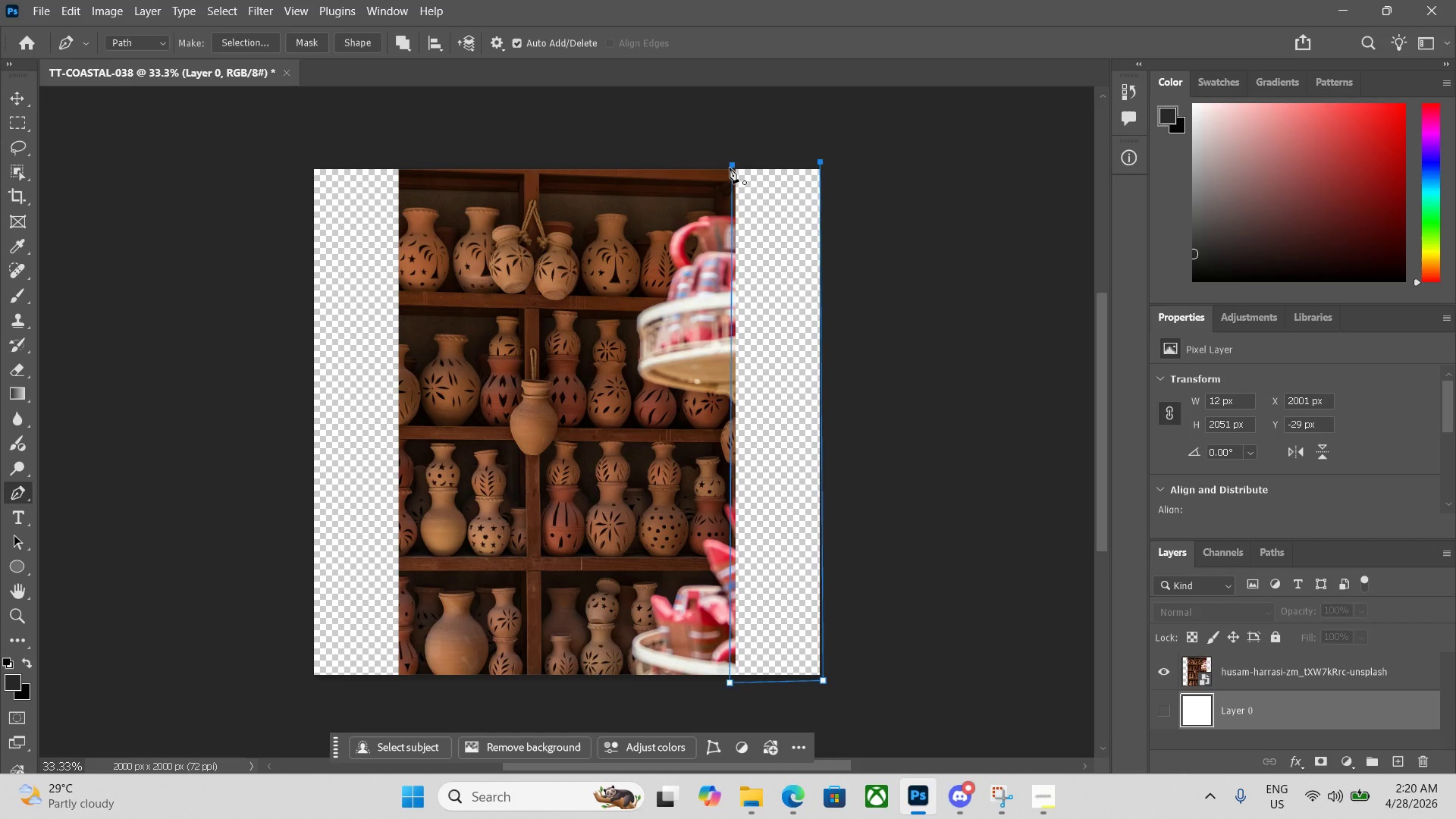 
left_click([730, 168])
 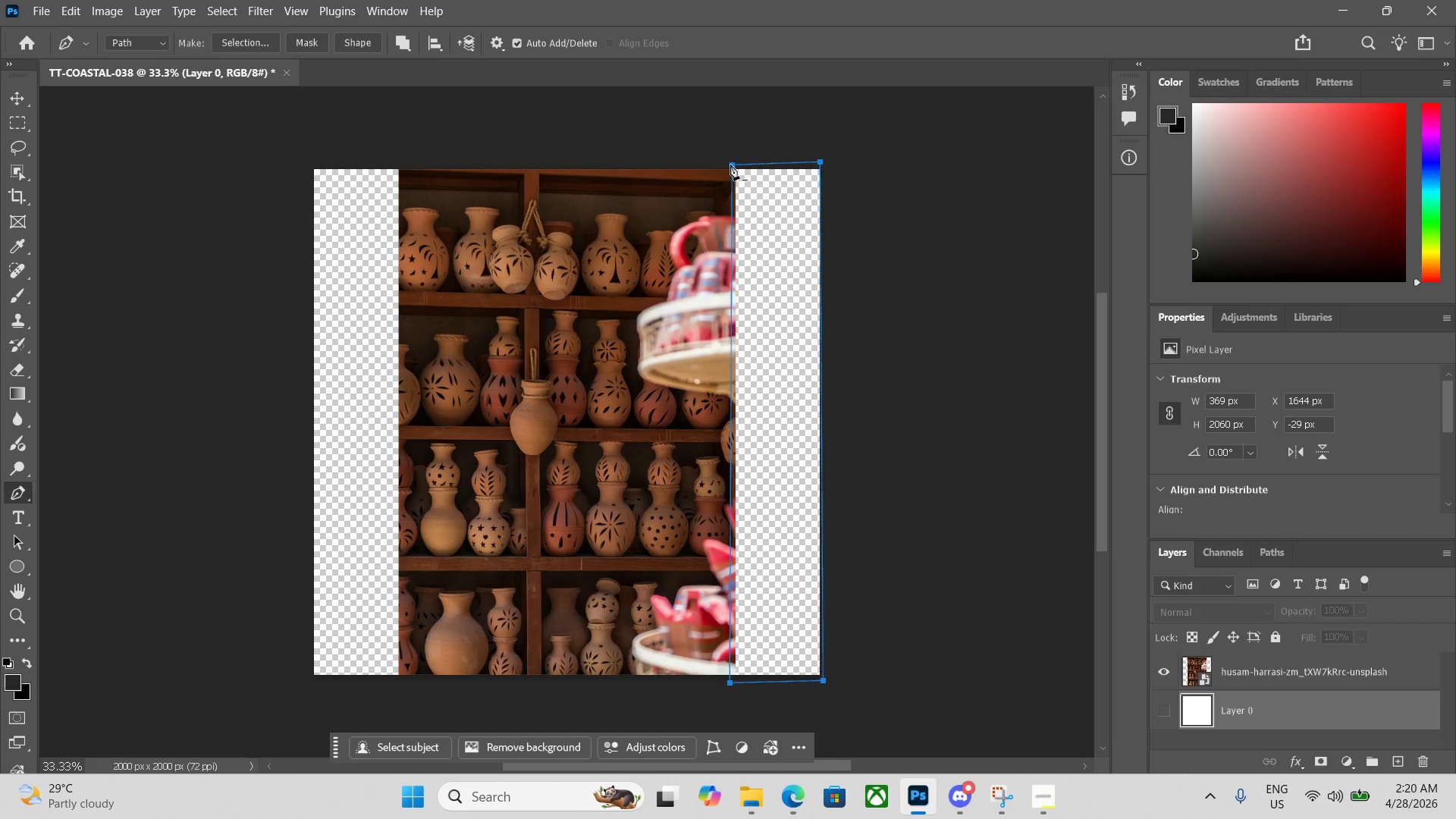 
key(Control+Enter)
 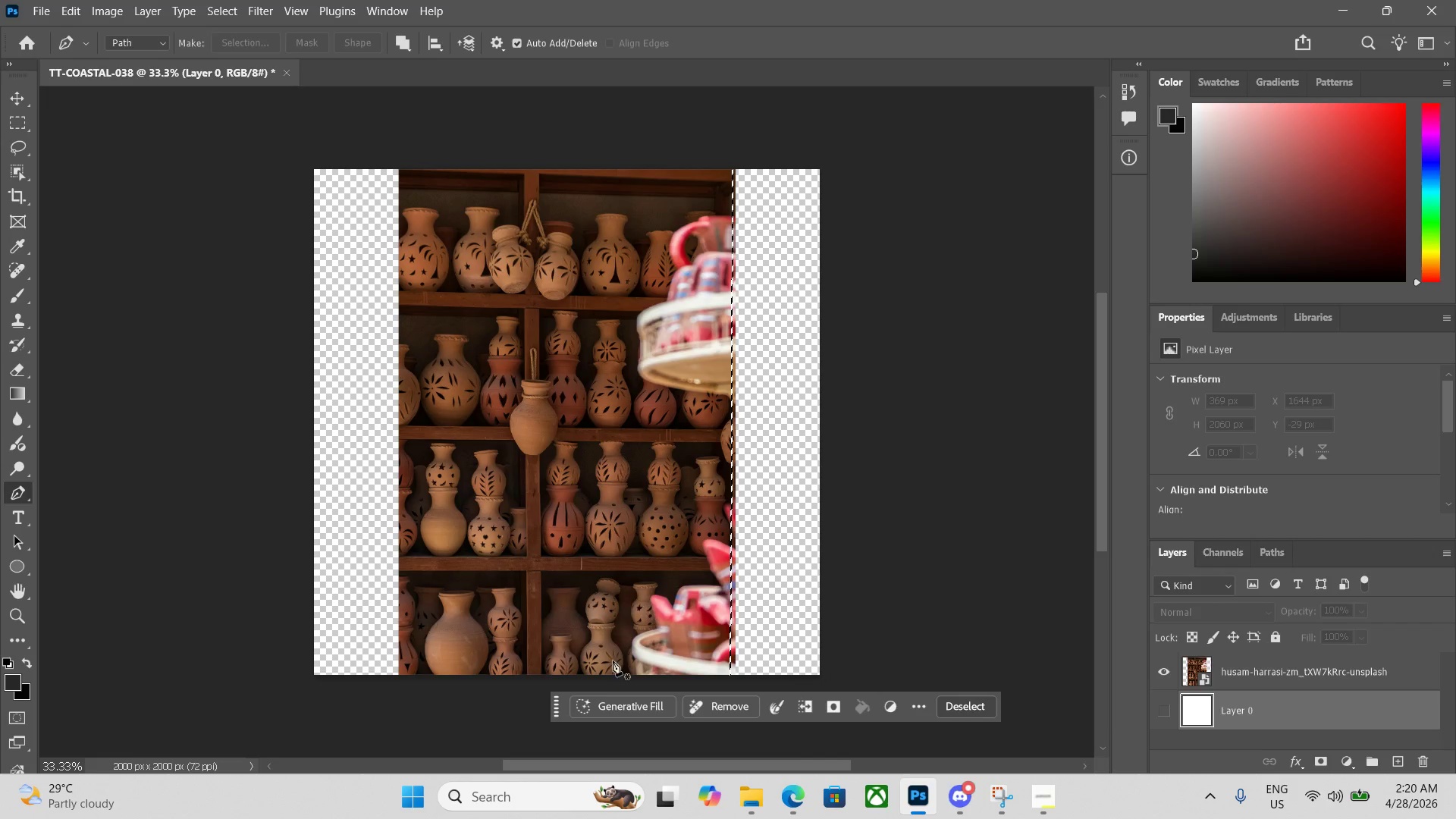 
left_click([601, 704])
 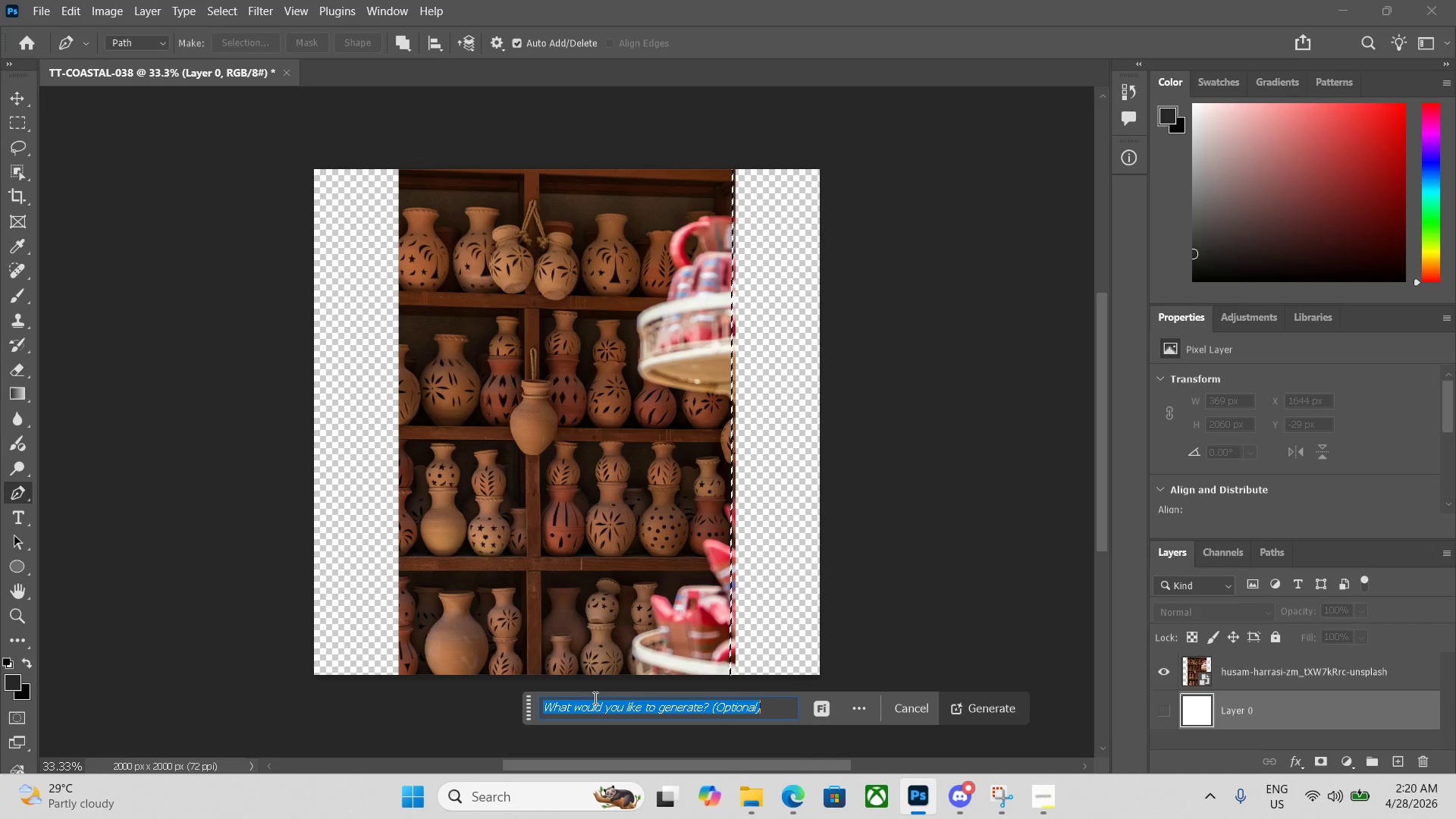 
key(Enter)
 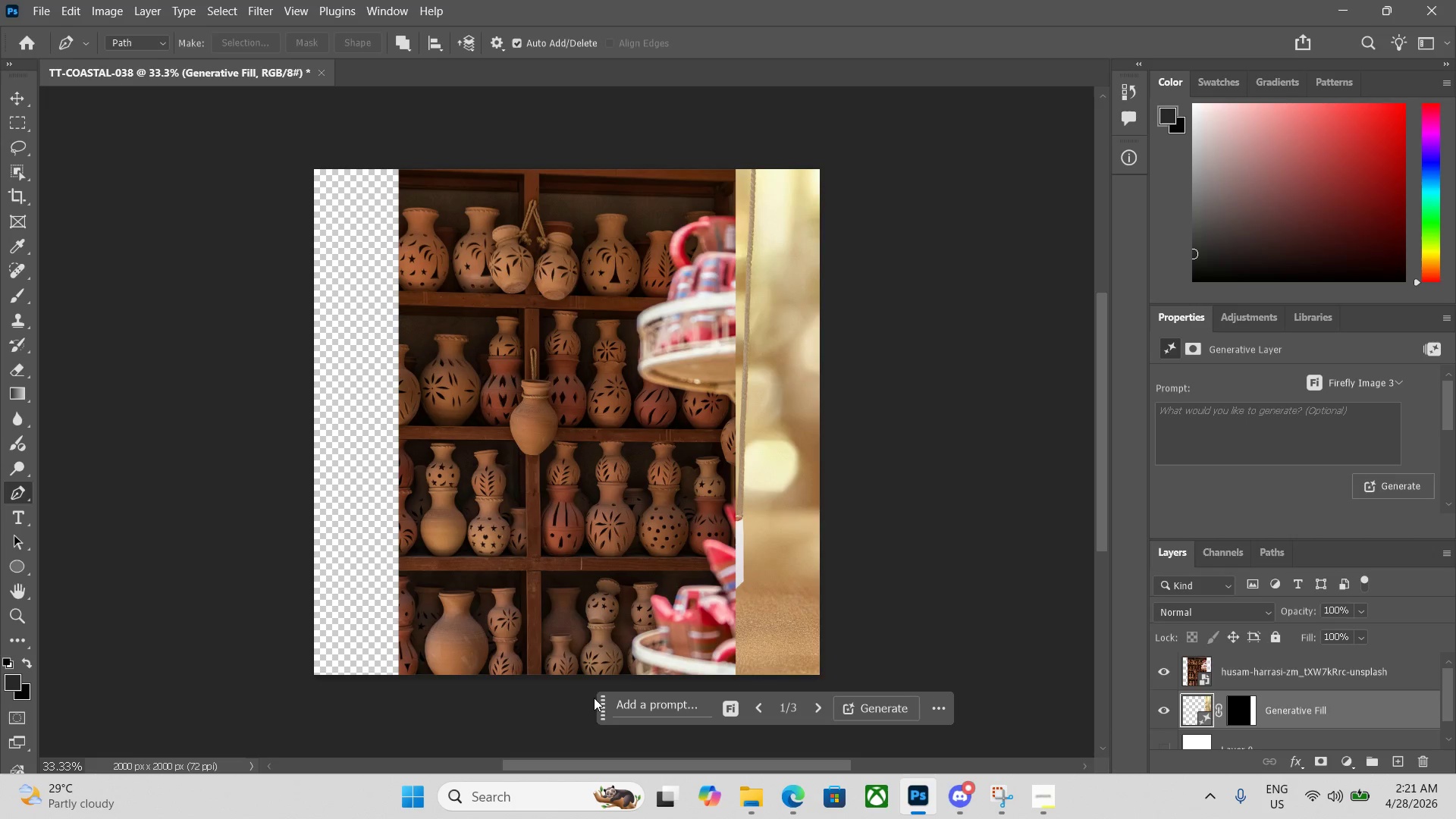 
wait(28.91)
 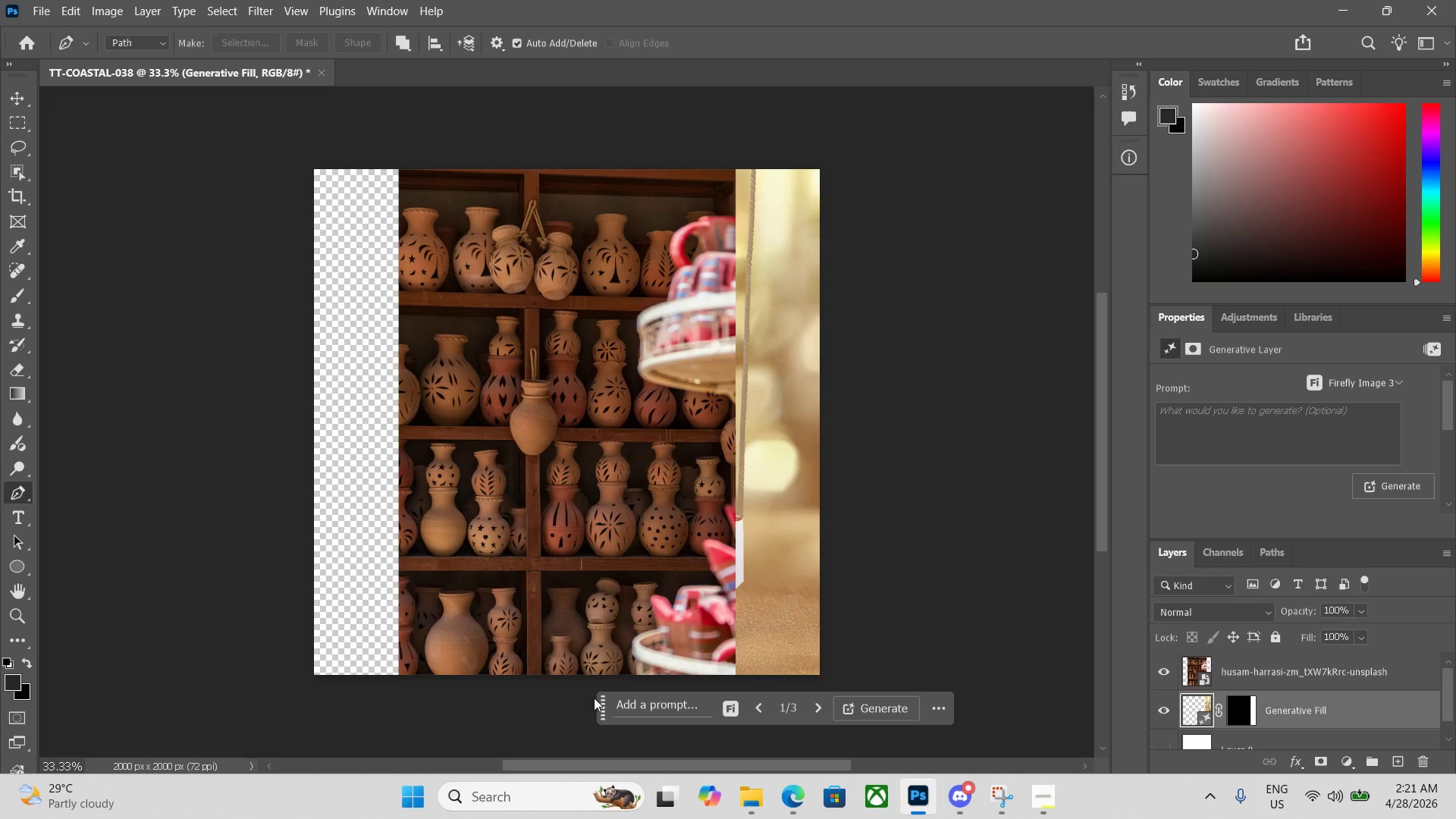 
left_click([1352, 715])
 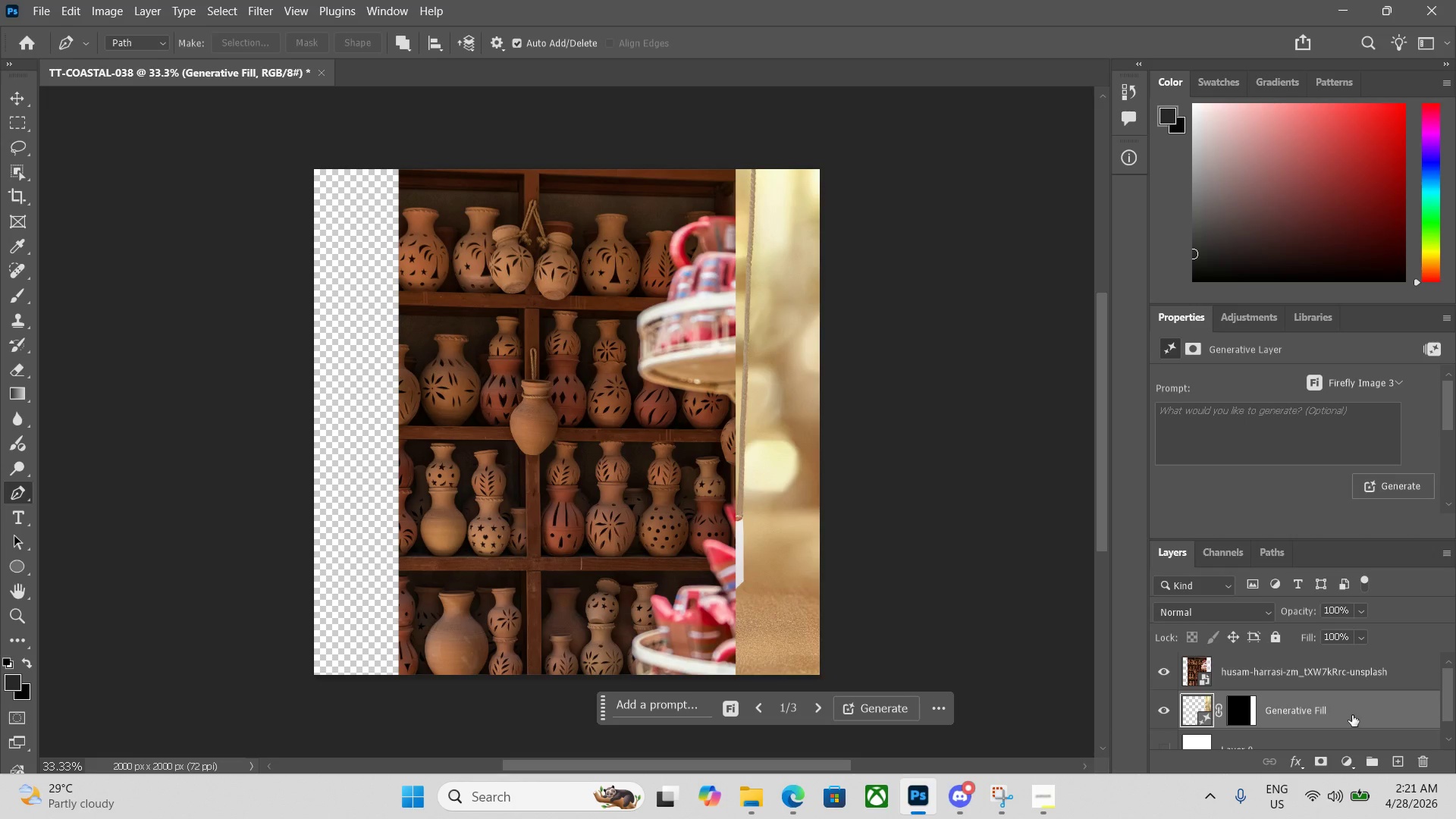 
key(Delete)
 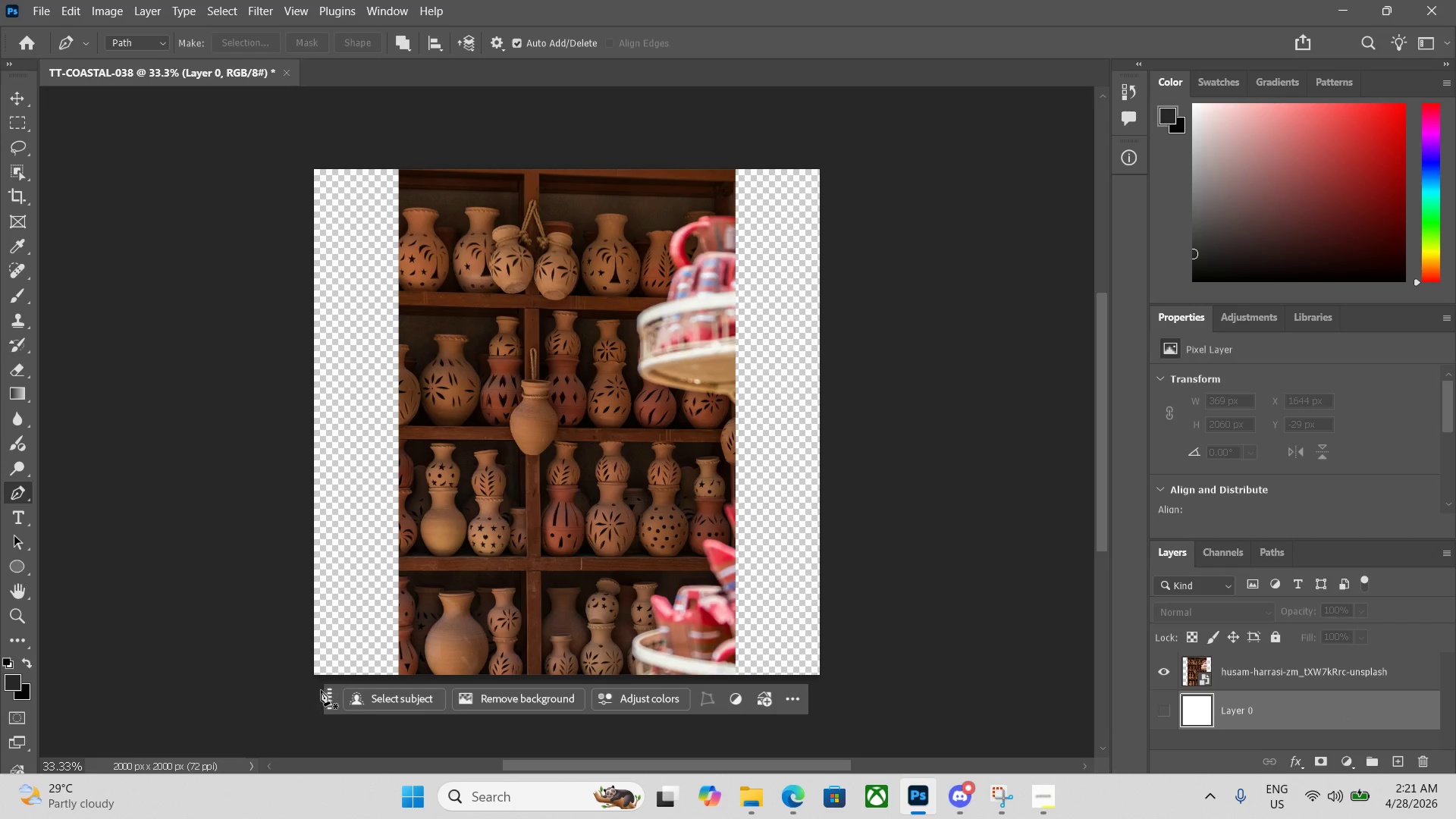 
left_click_drag(start_coordinate=[324, 694], to_coordinate=[312, 724])
 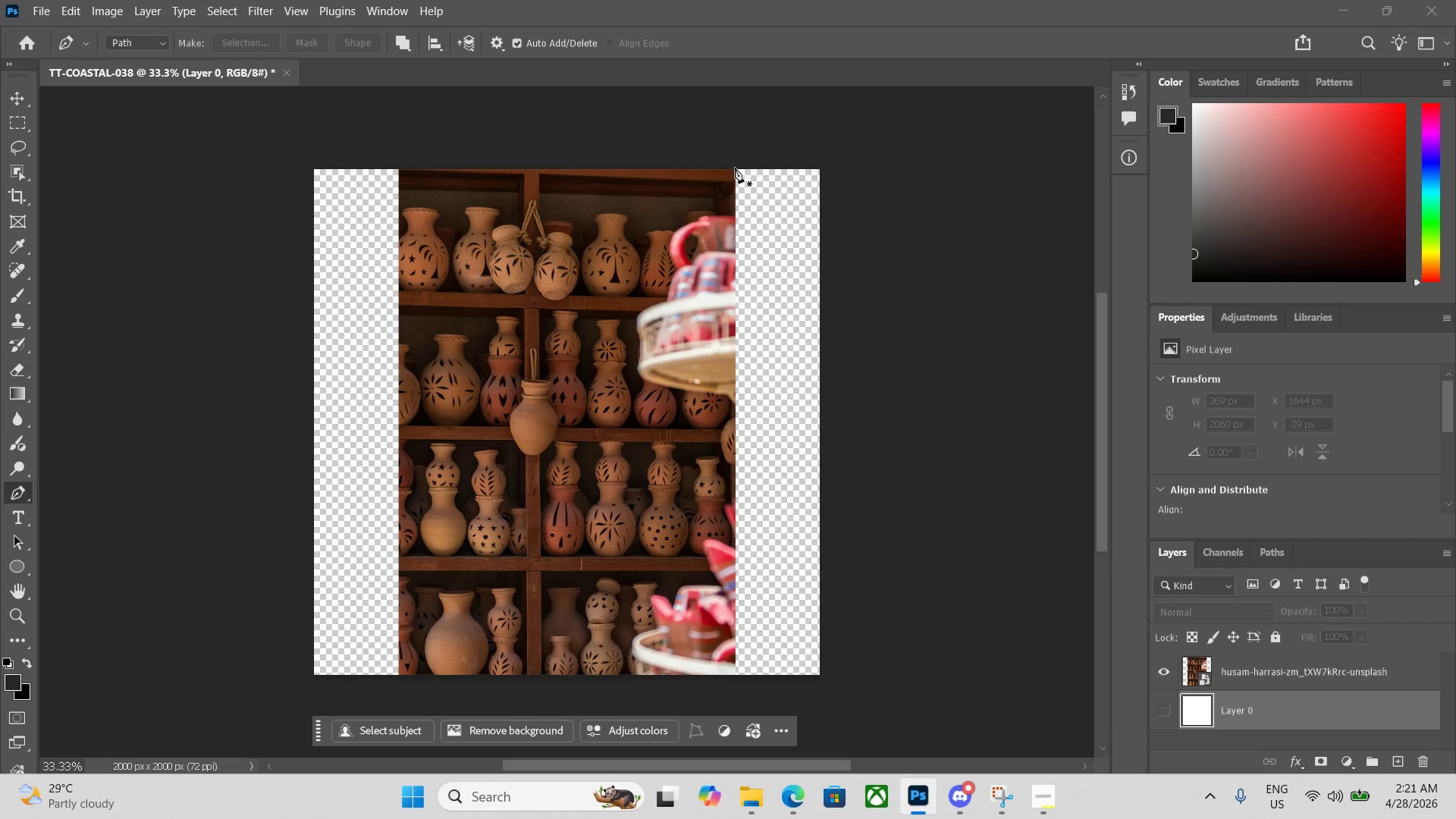 
left_click([735, 166])
 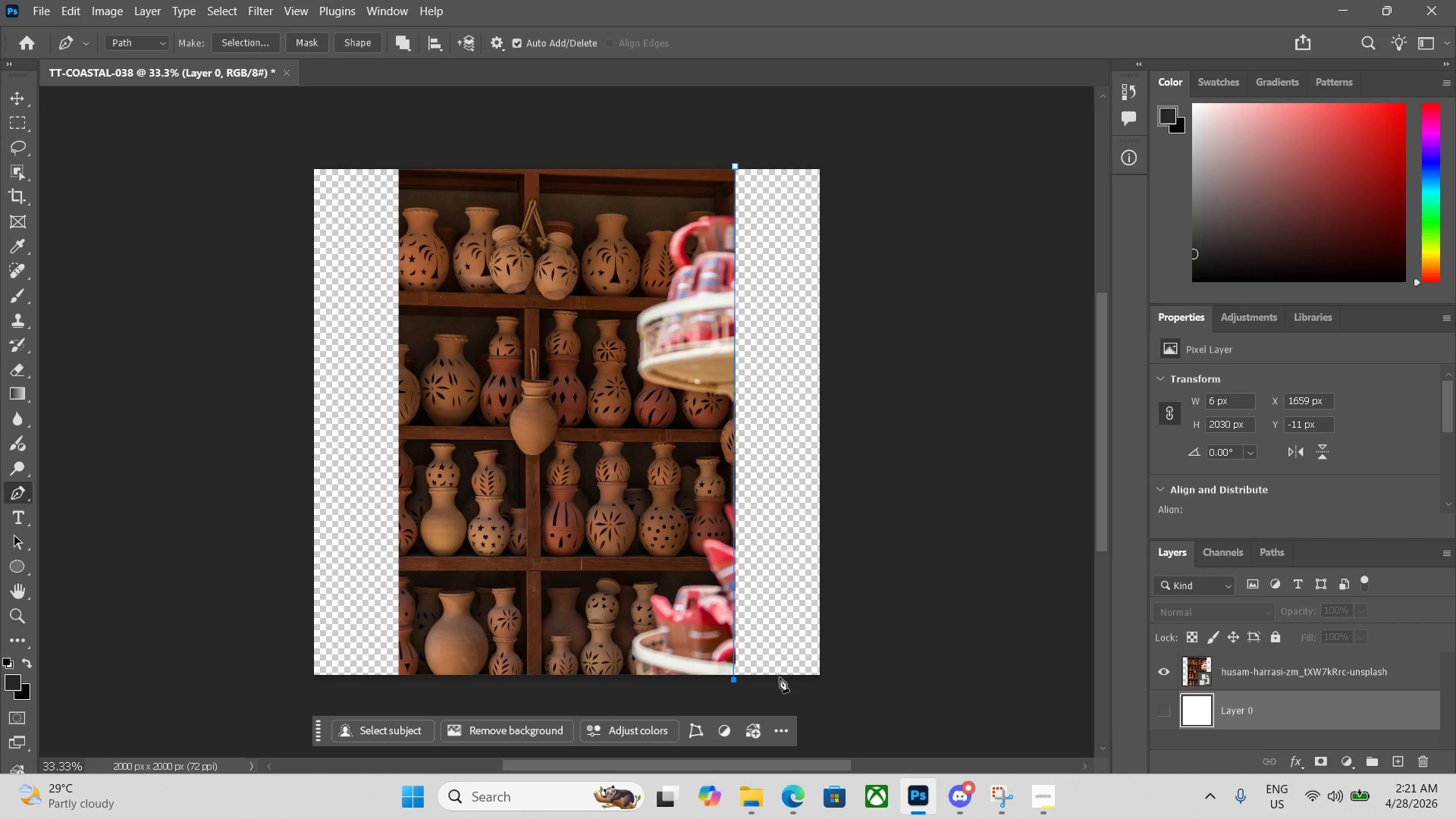 
left_click([821, 679])
 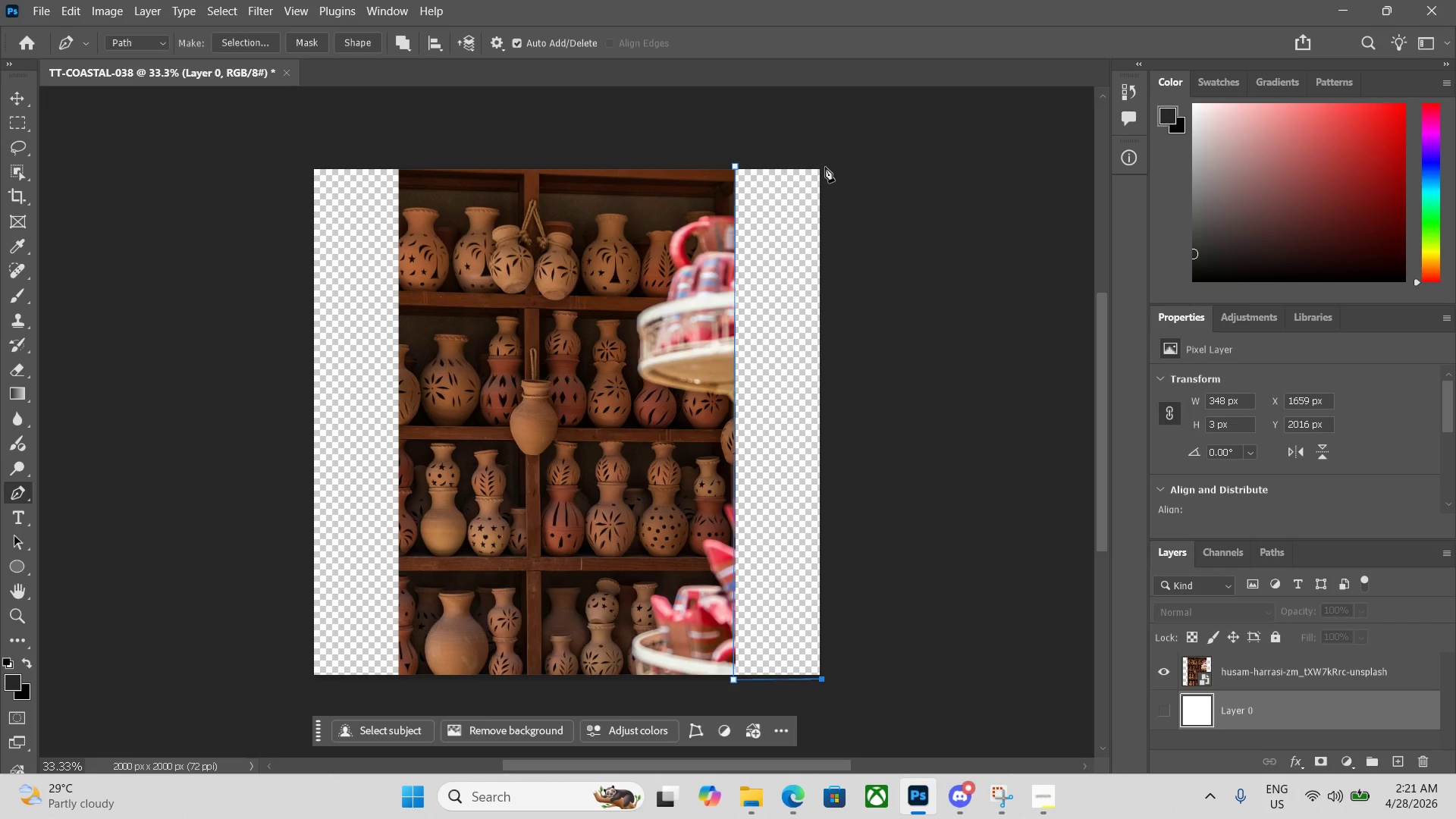 
left_click([821, 162])
 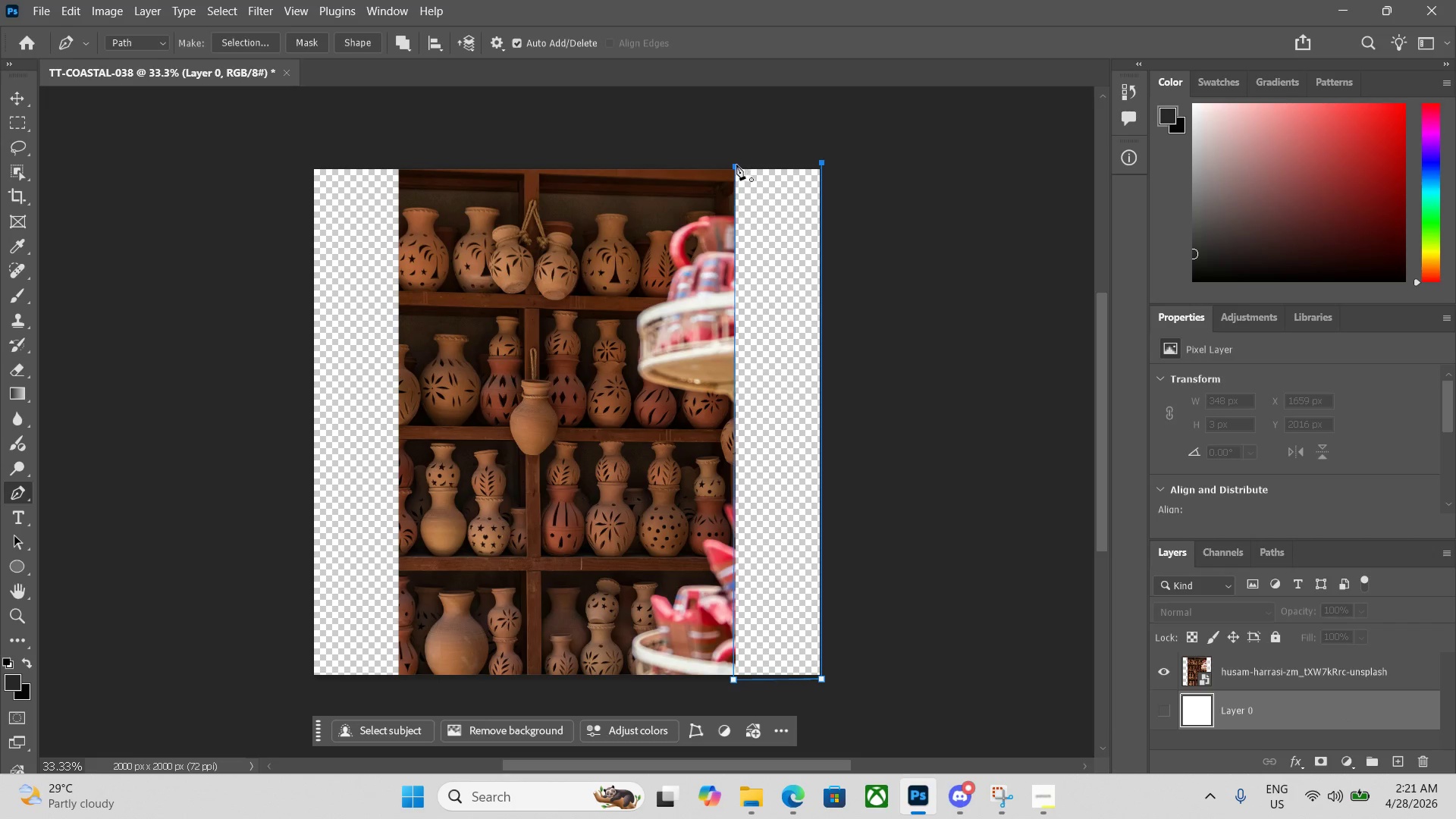 
left_click([733, 165])
 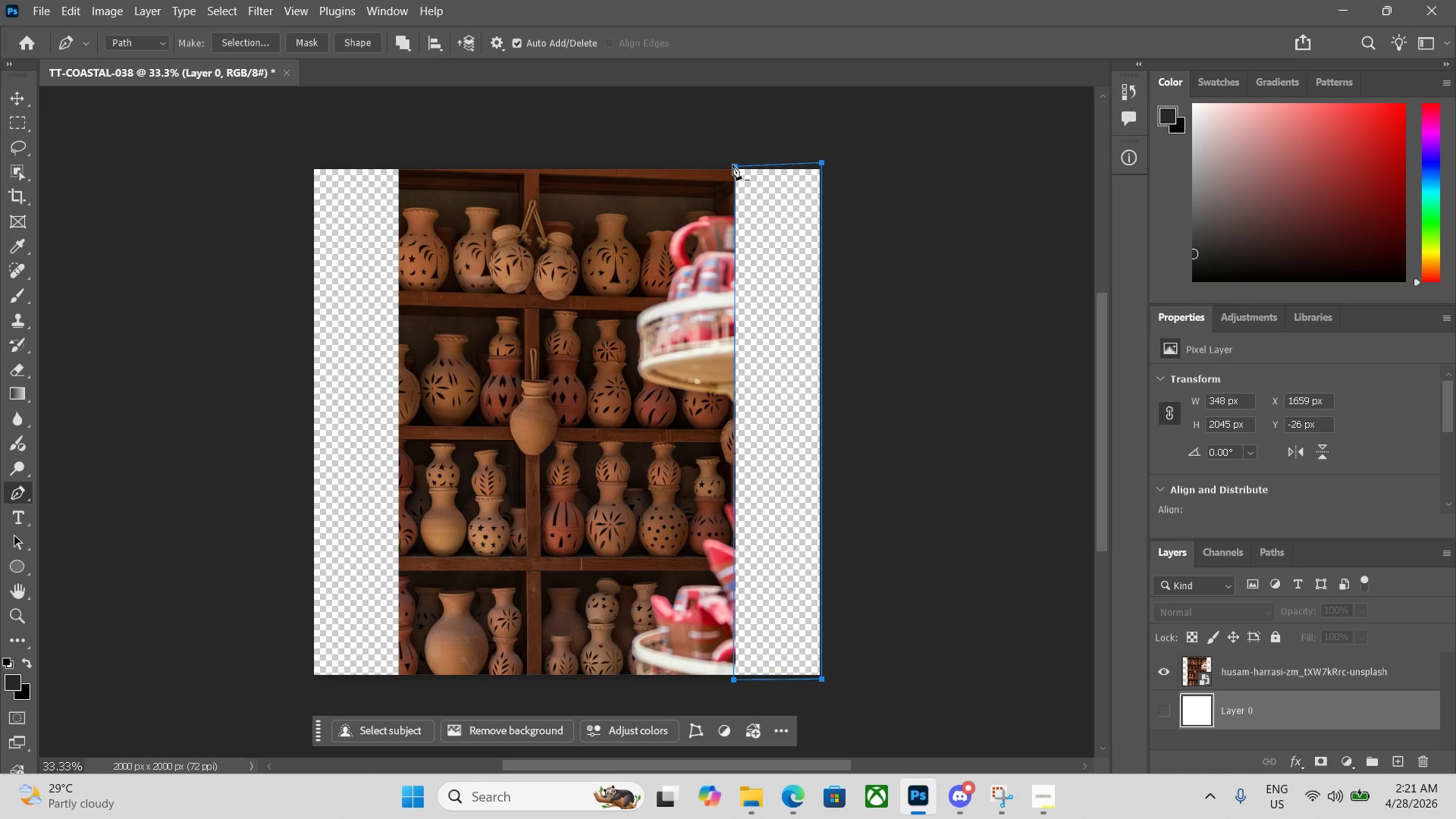 
key(Control+Enter)
 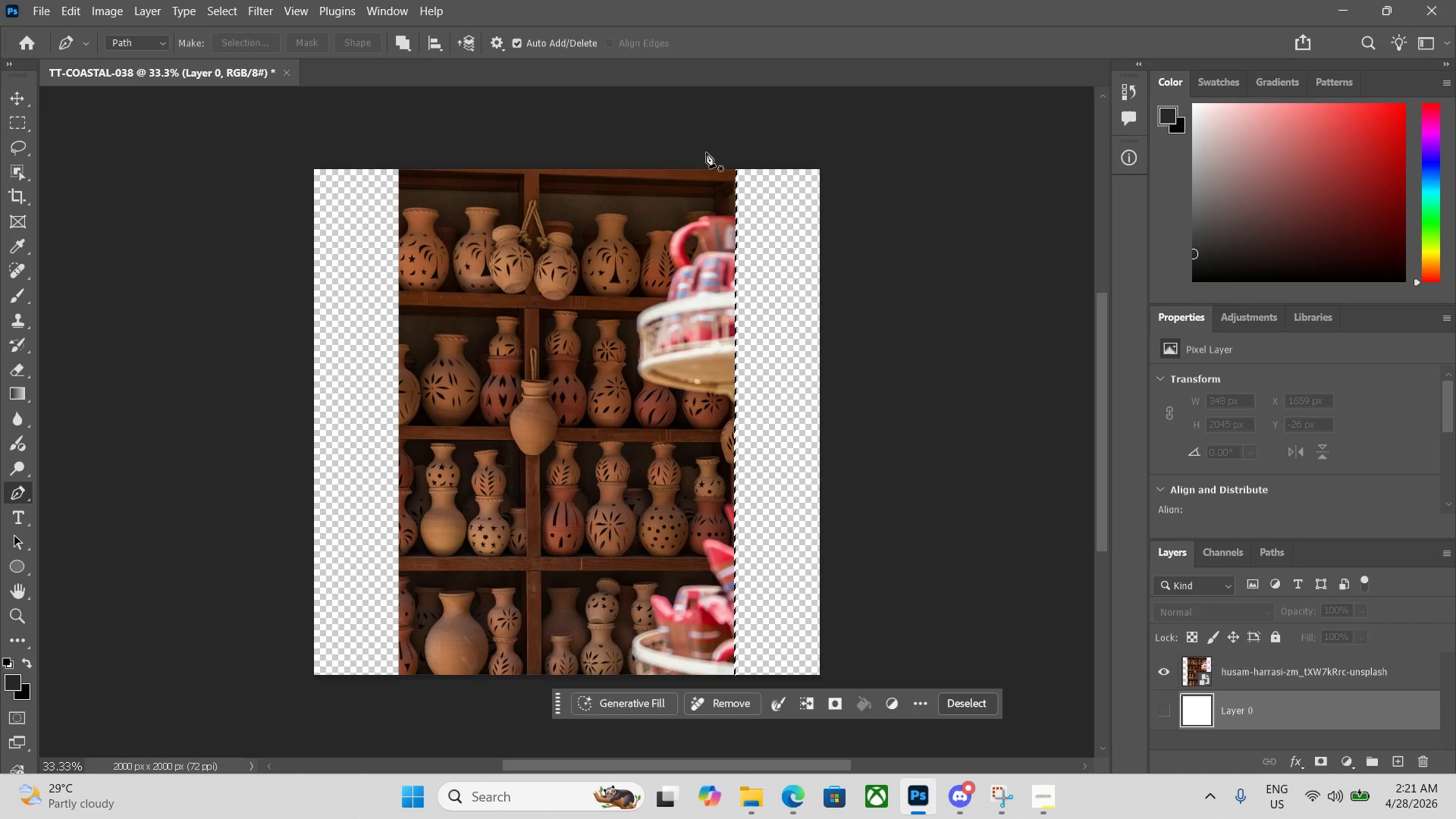 
wait(8.47)
 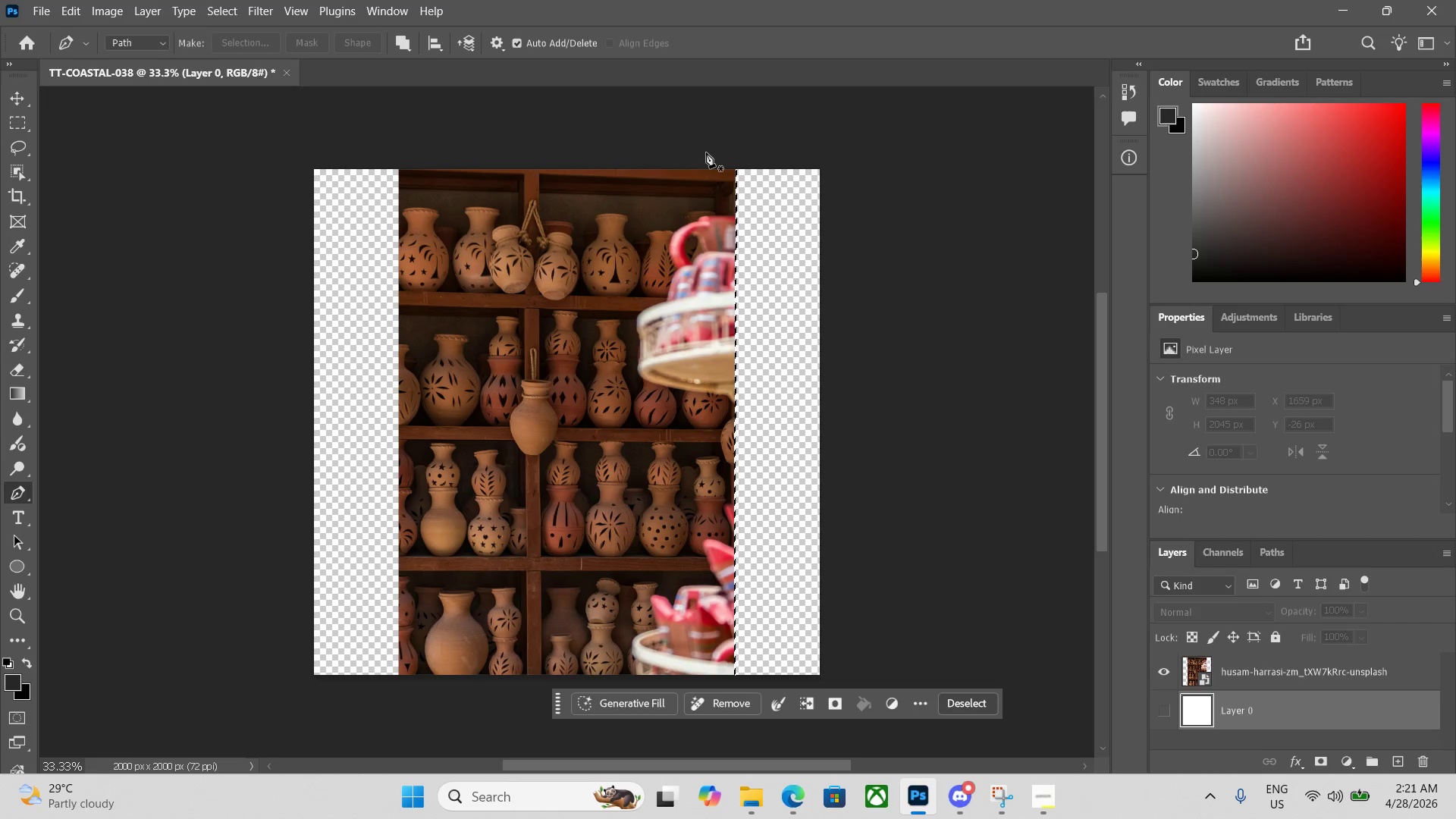 
left_click([1301, 679])
 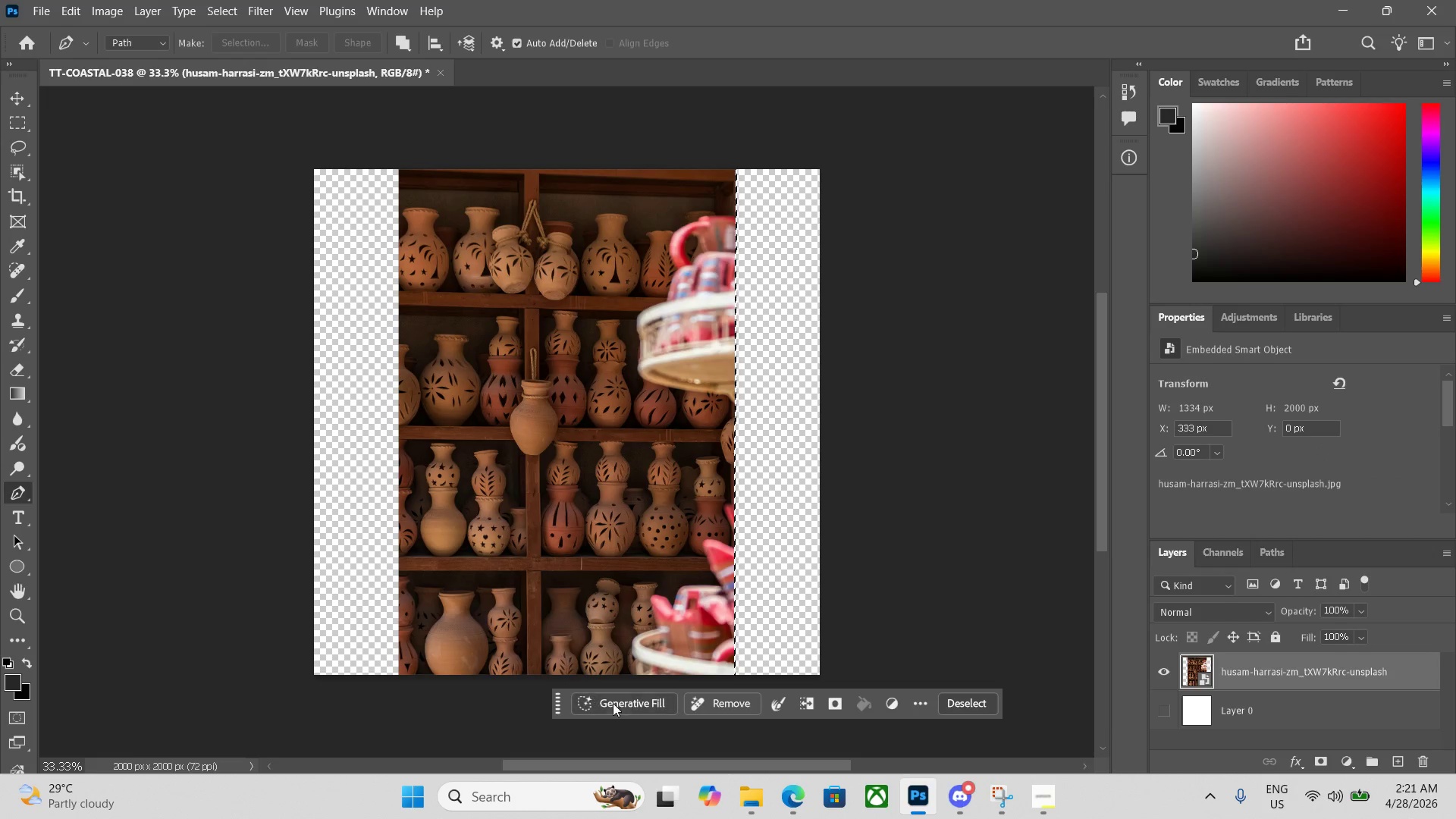 
left_click([623, 704])
 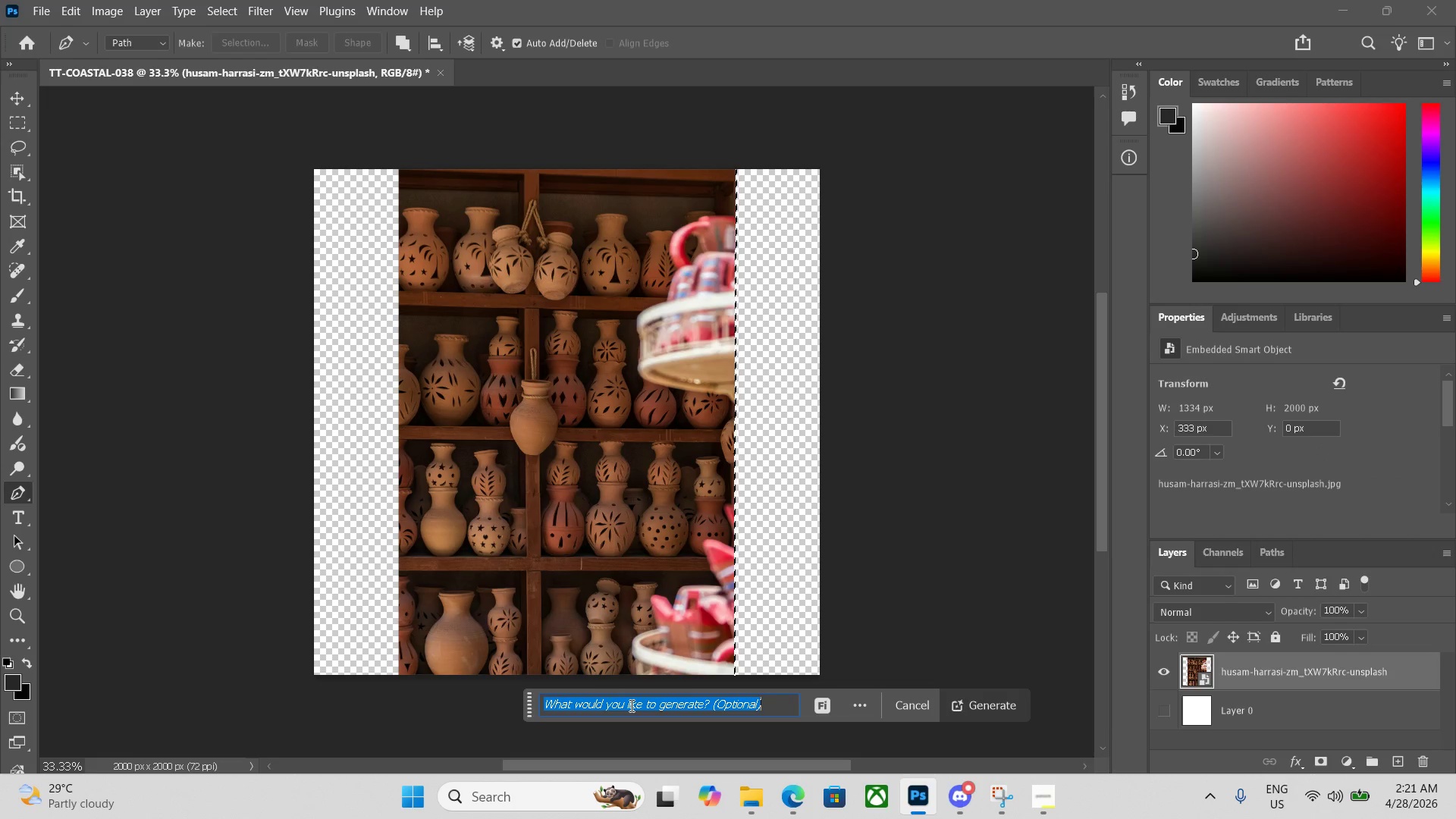 
key(Enter)
 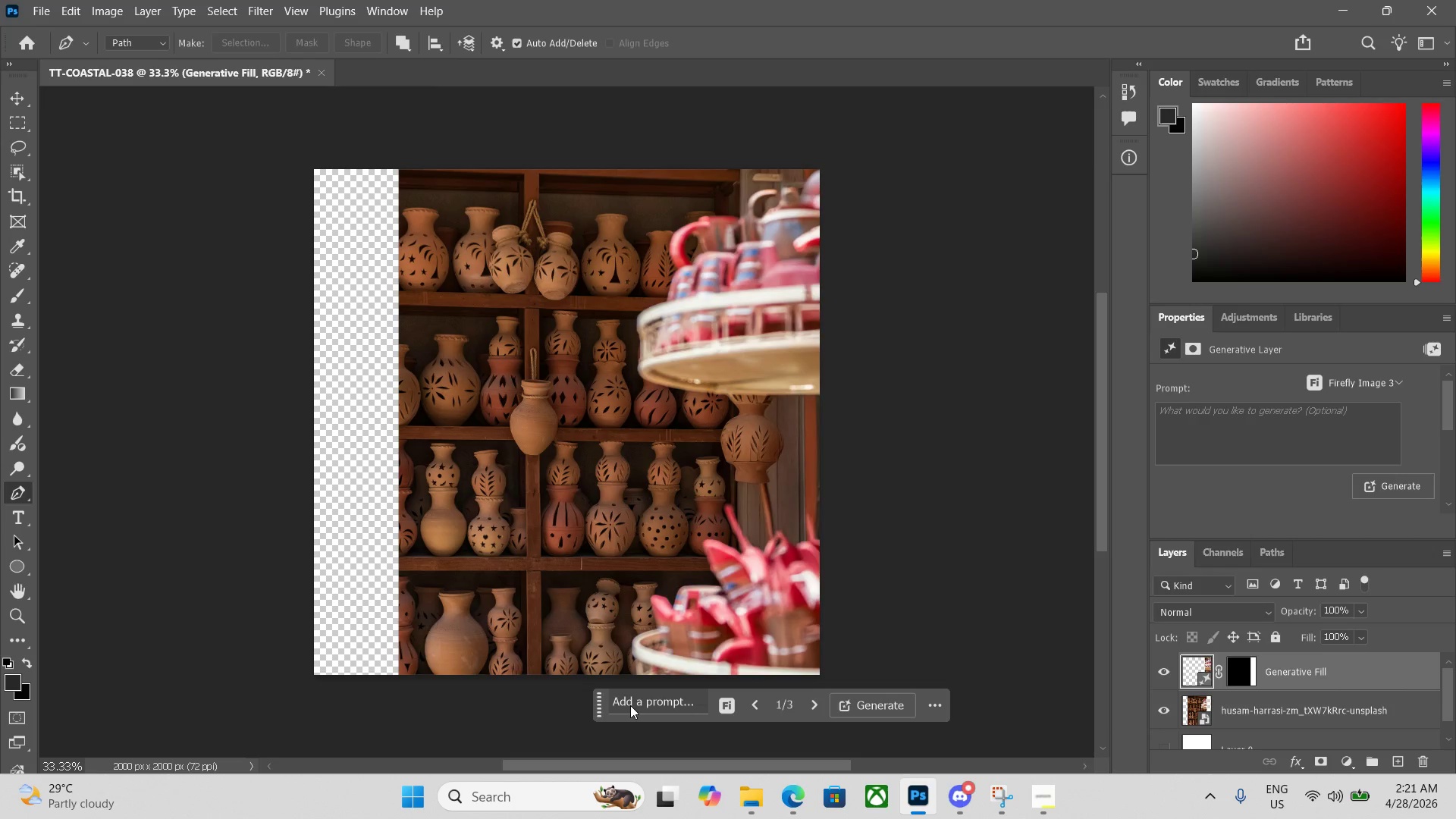 
wait(20.81)
 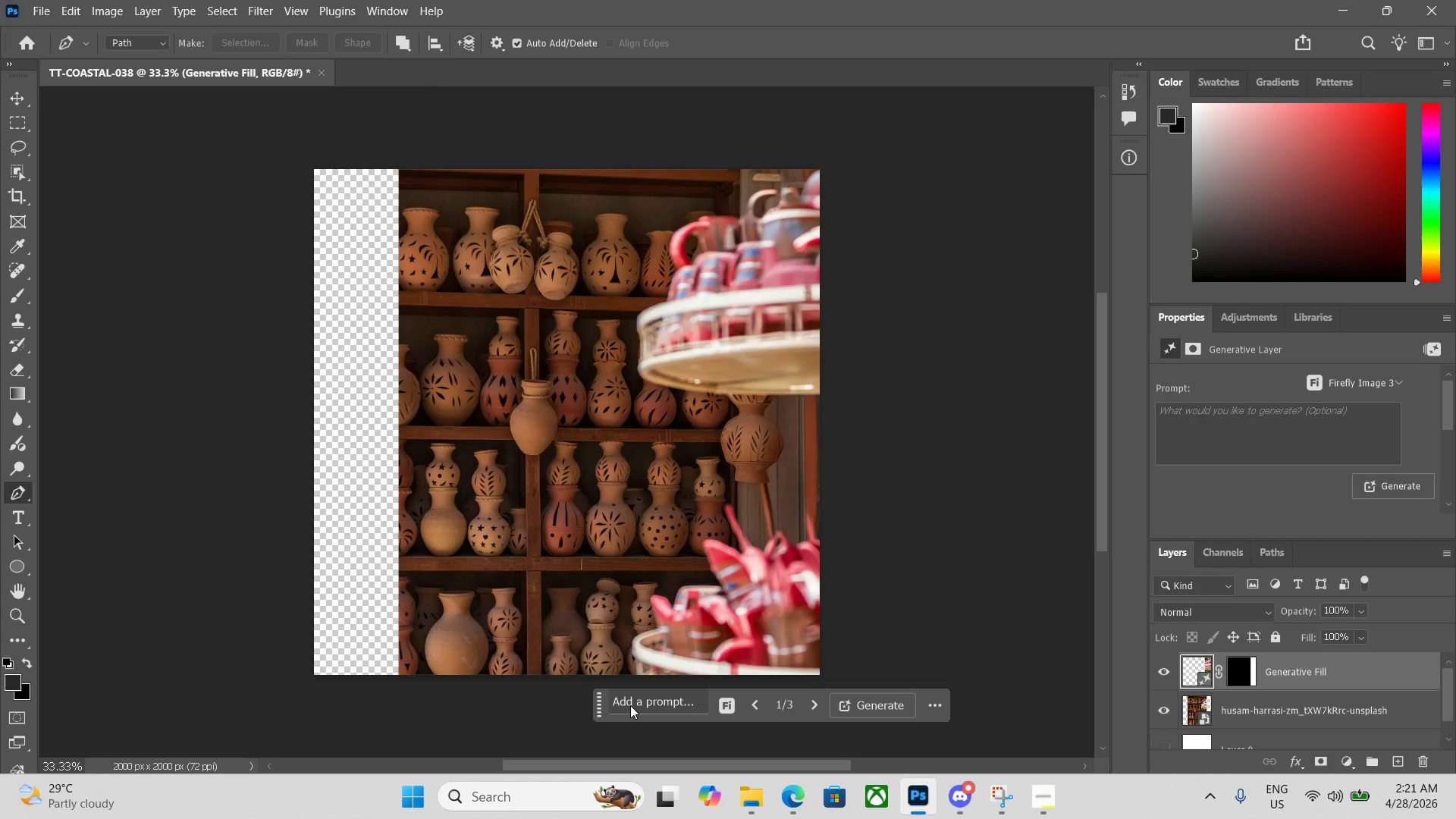 
left_click([406, 166])
 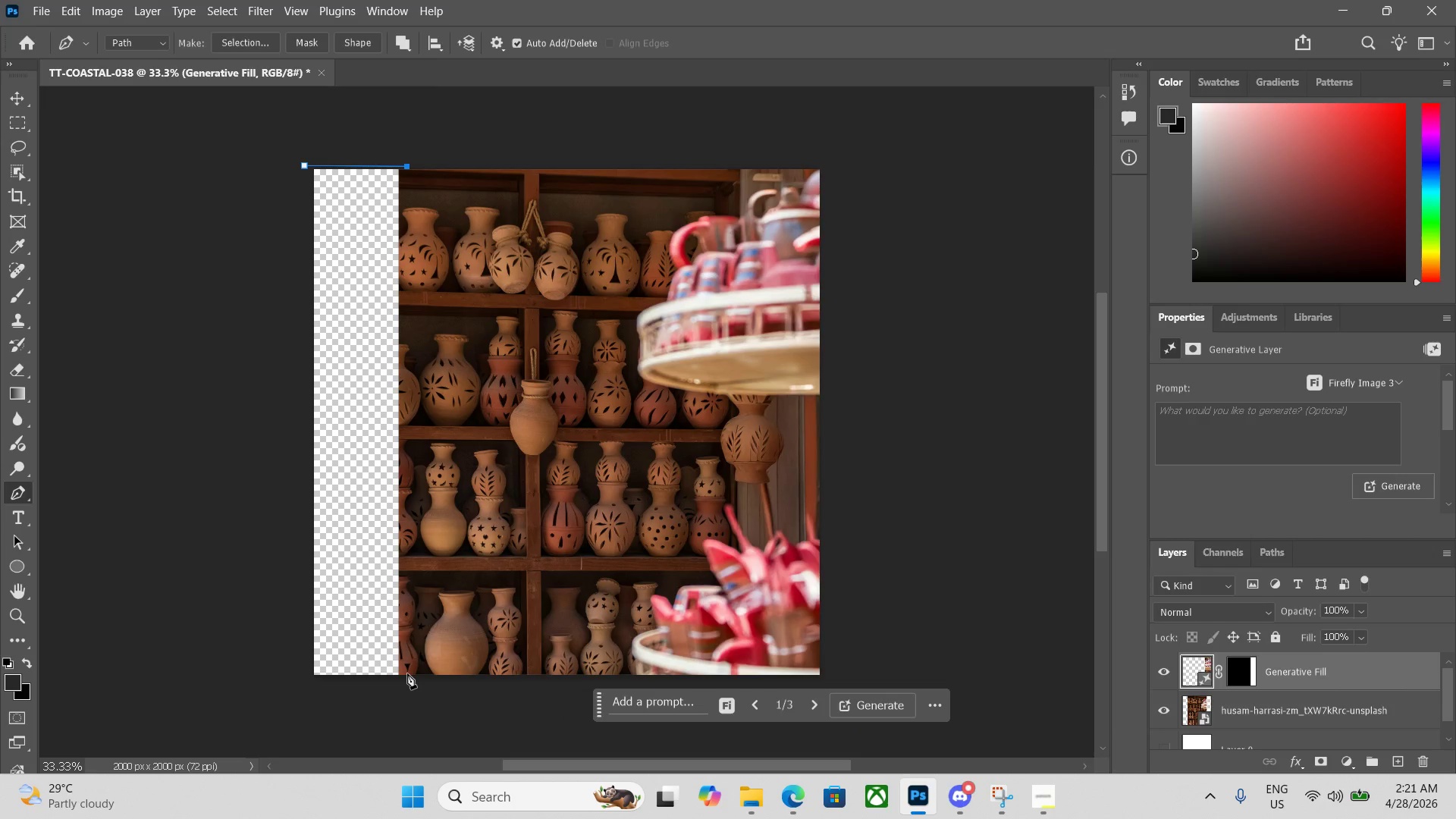 
left_click([407, 682])
 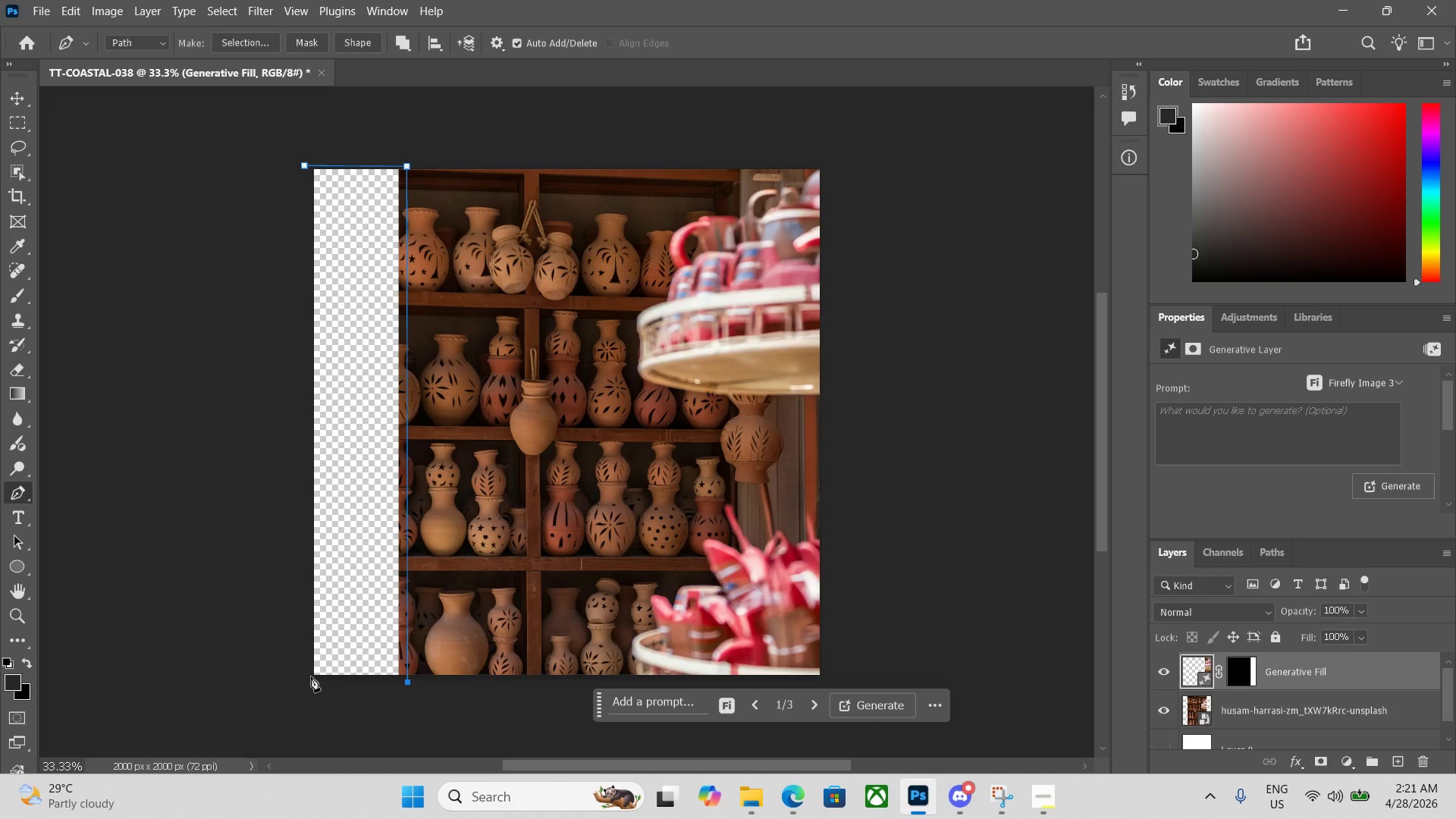 
left_click([309, 676])
 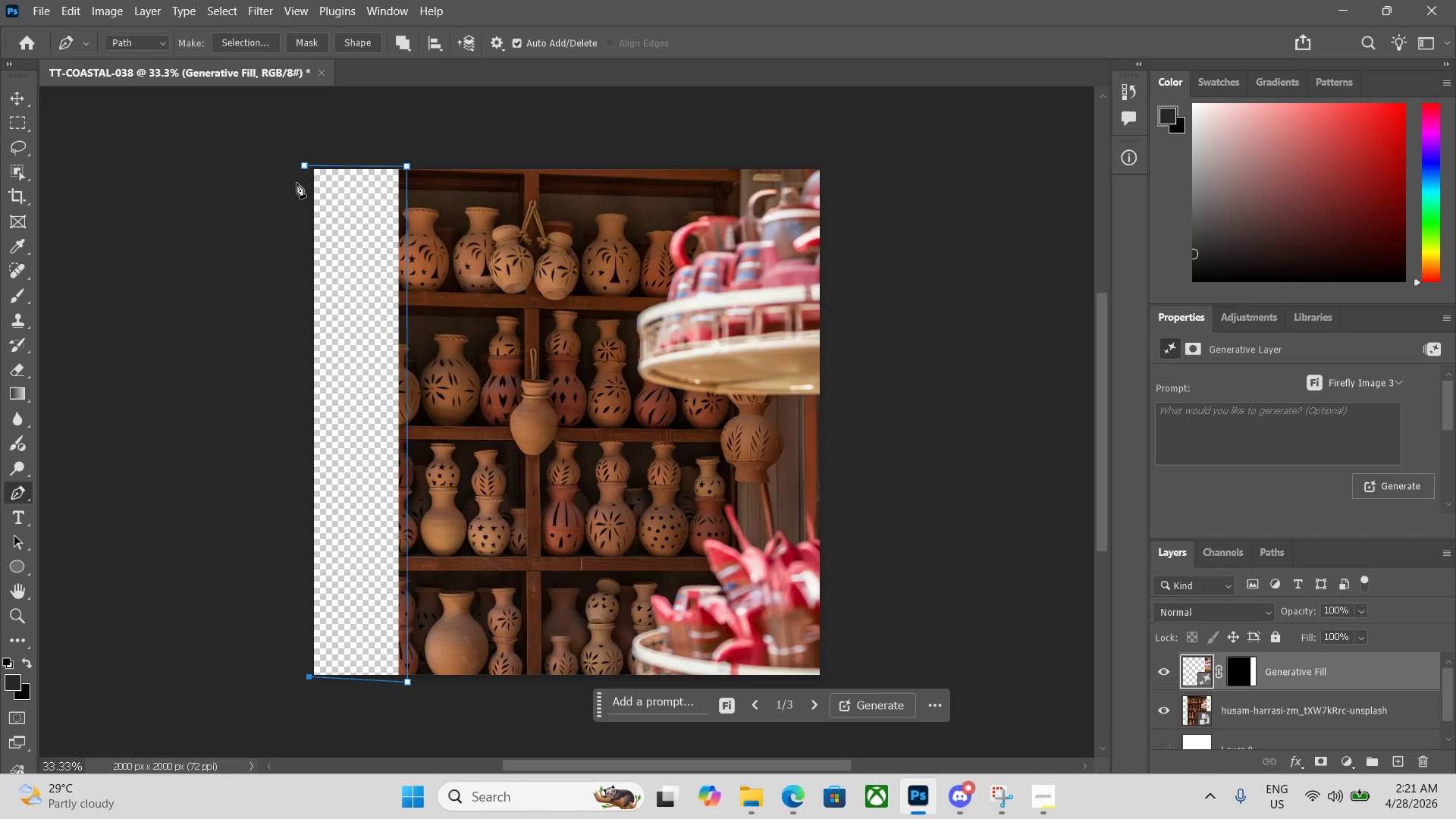 
left_click([306, 160])
 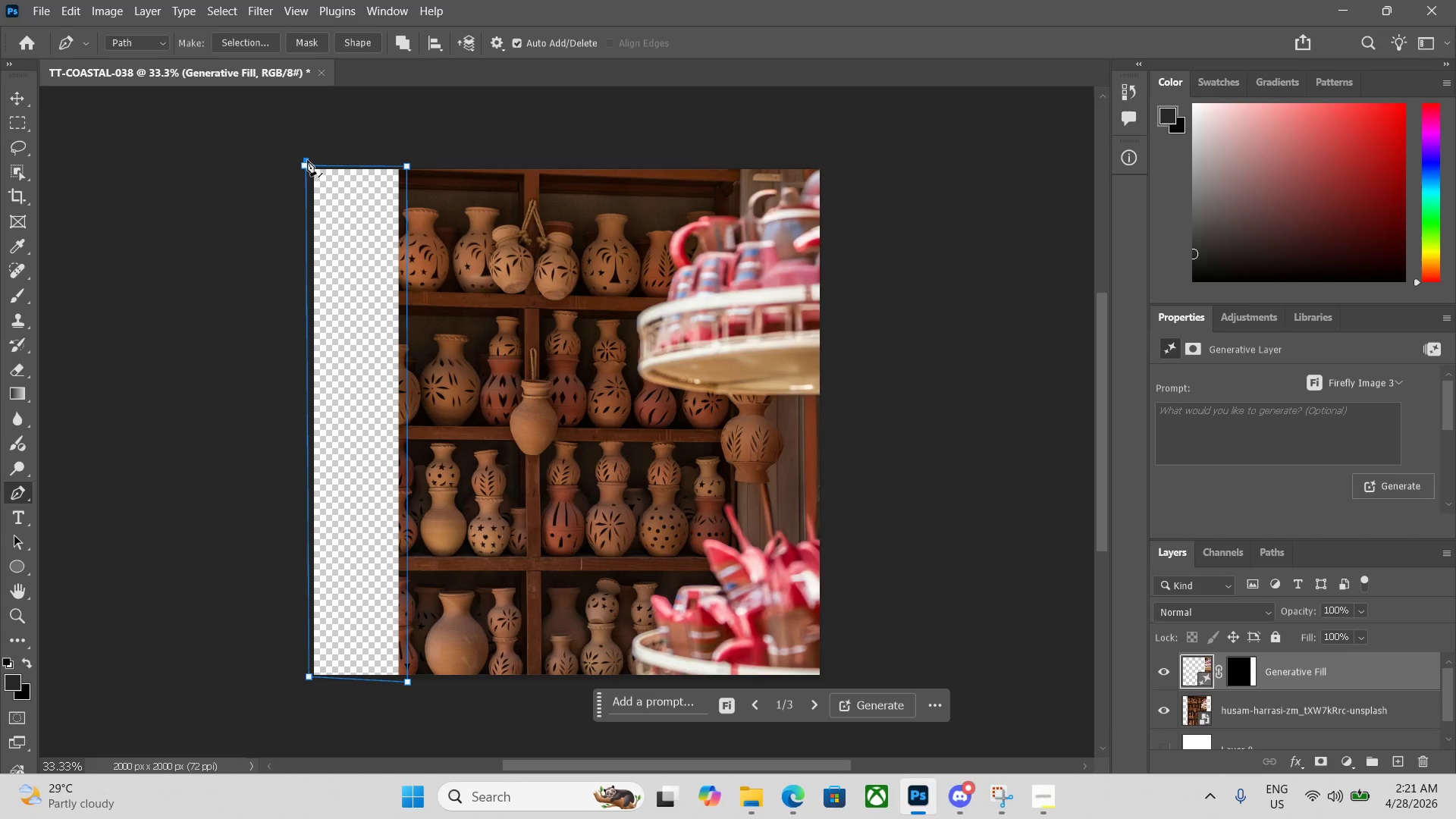 
key(Control+Enter)
 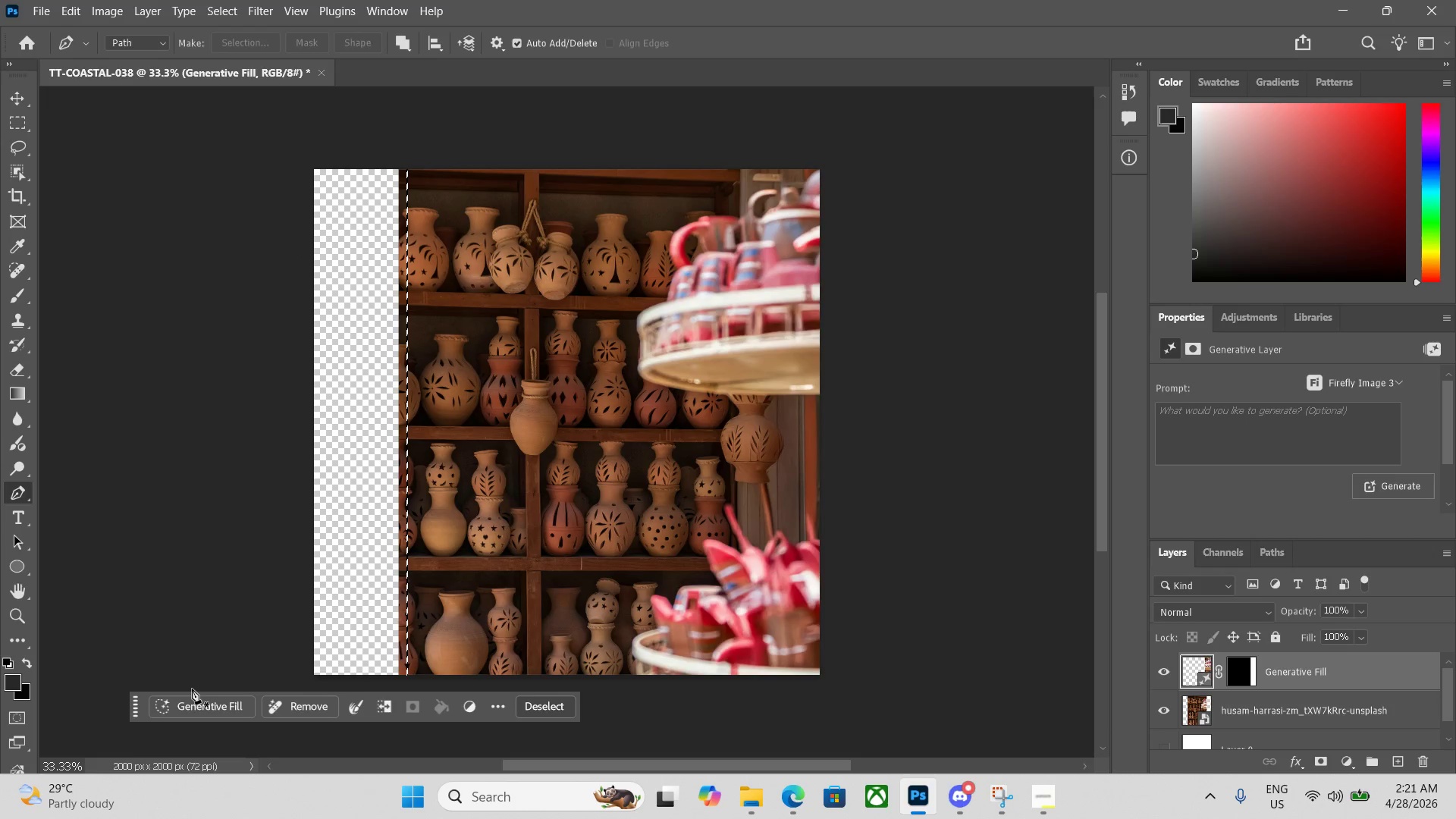 
left_click([192, 700])
 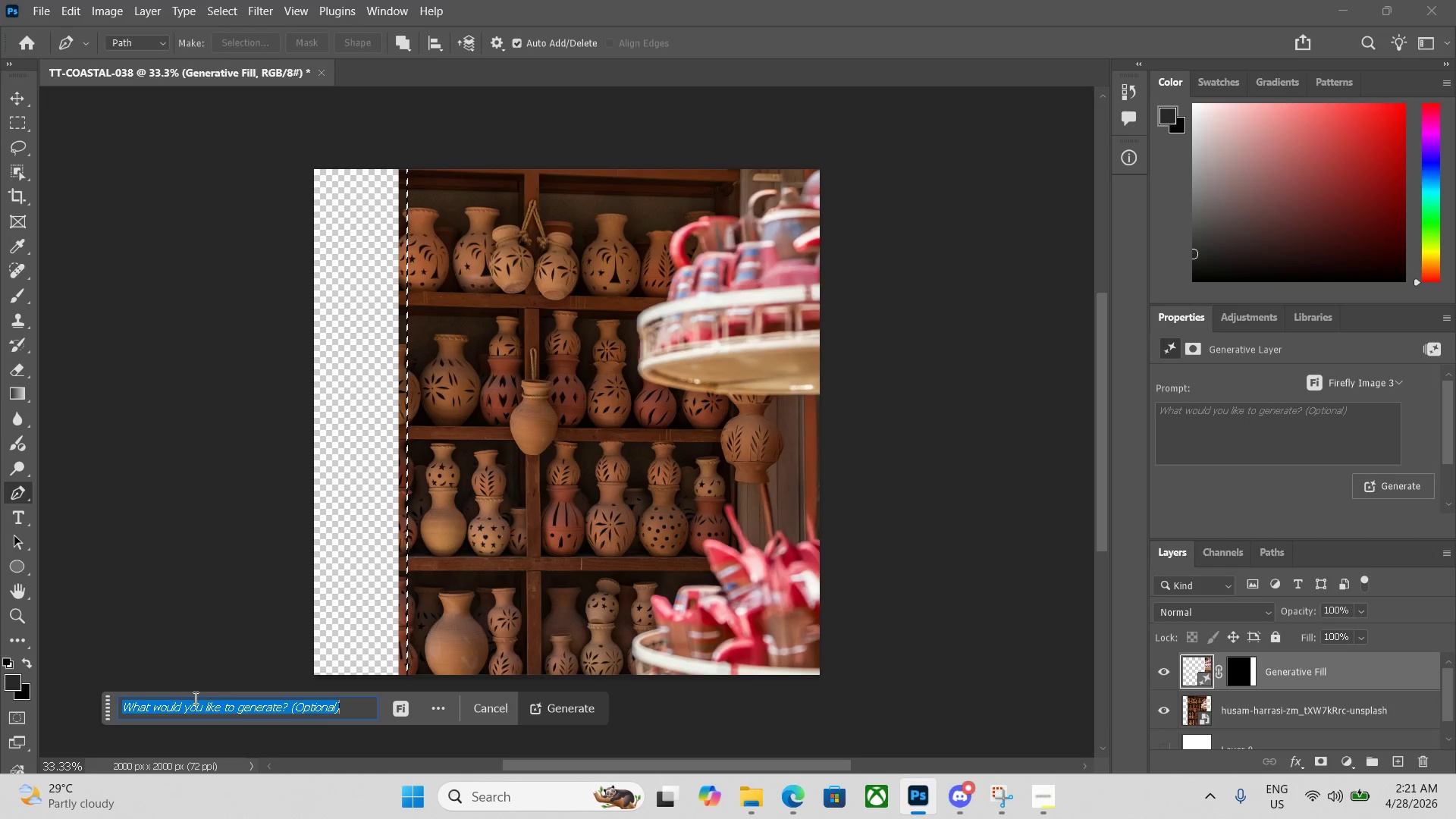 
key(Enter)
 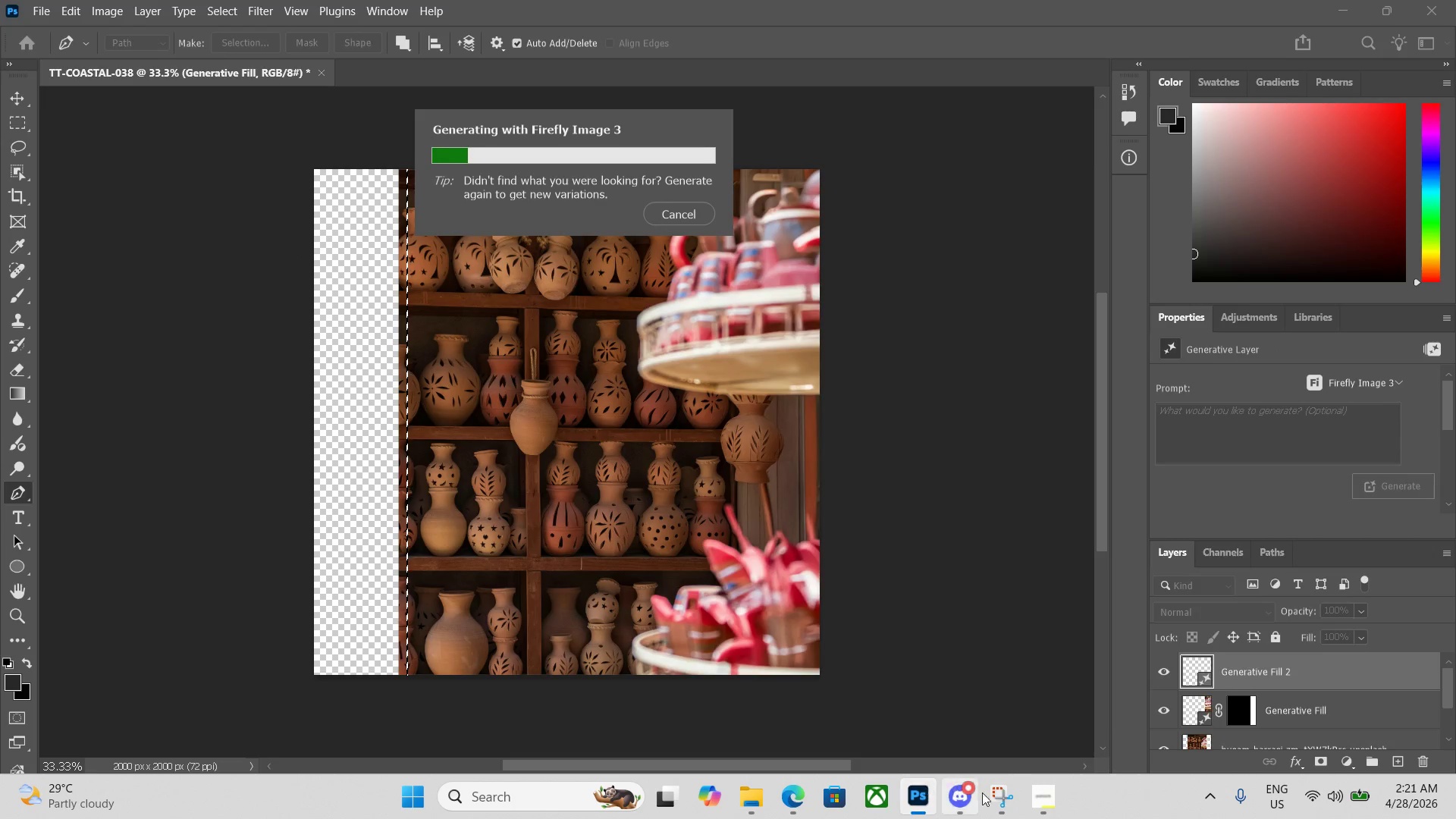 
left_click([1034, 800])